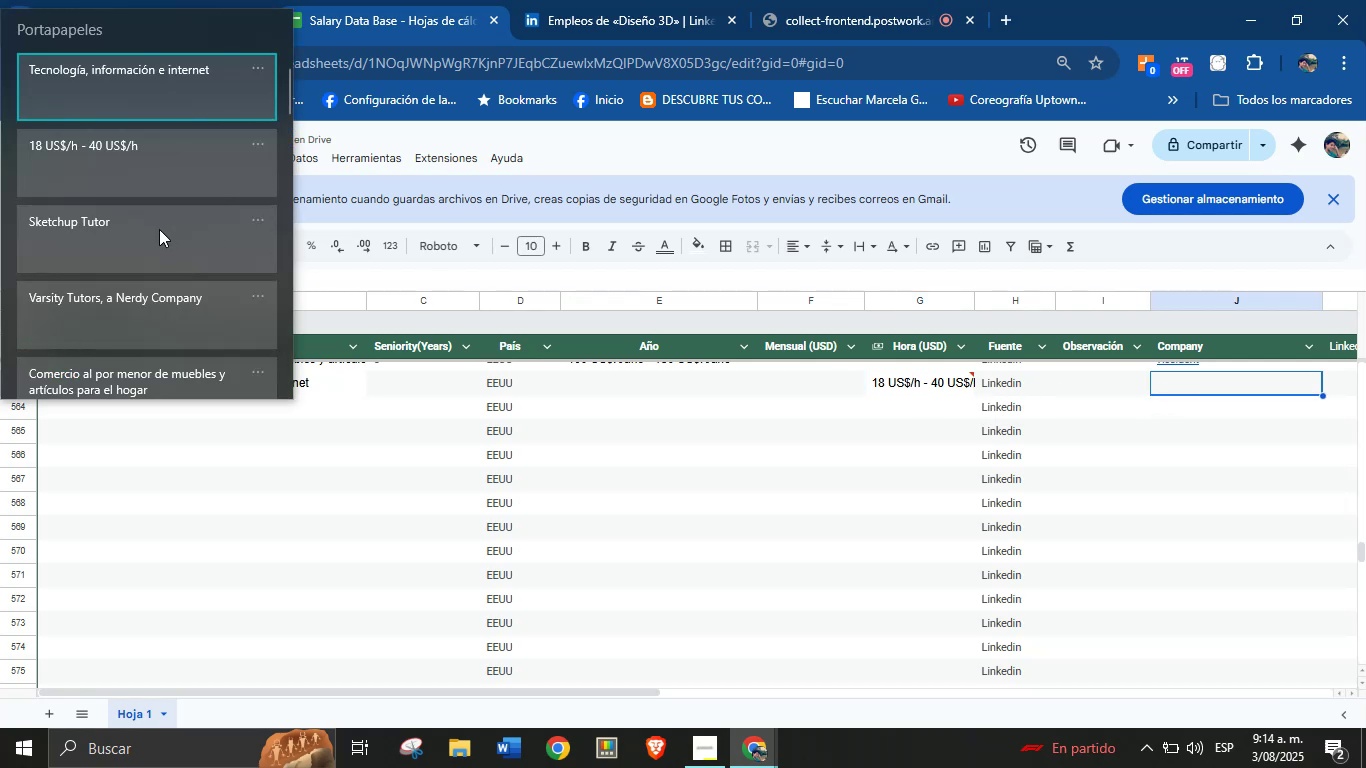 
key(Control+V)
 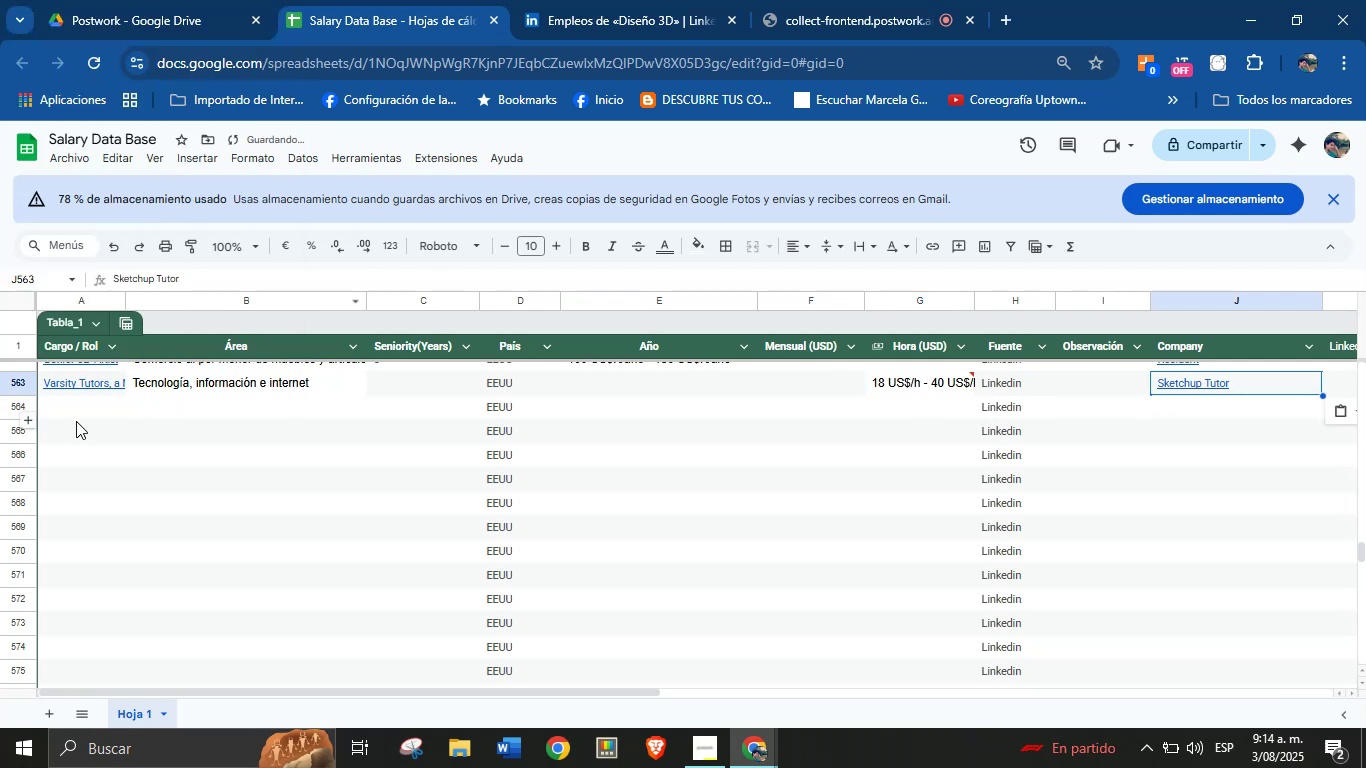 
left_click([75, 404])
 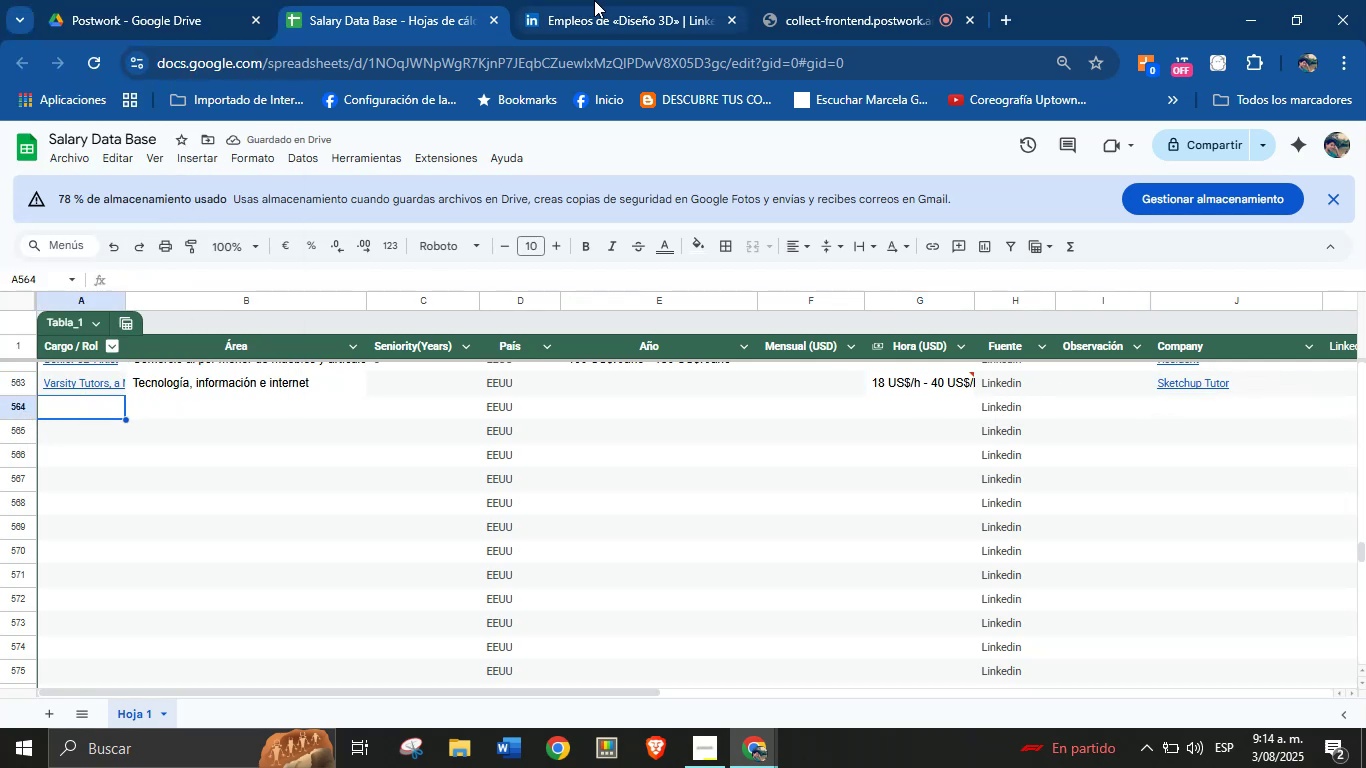 
left_click([611, 0])
 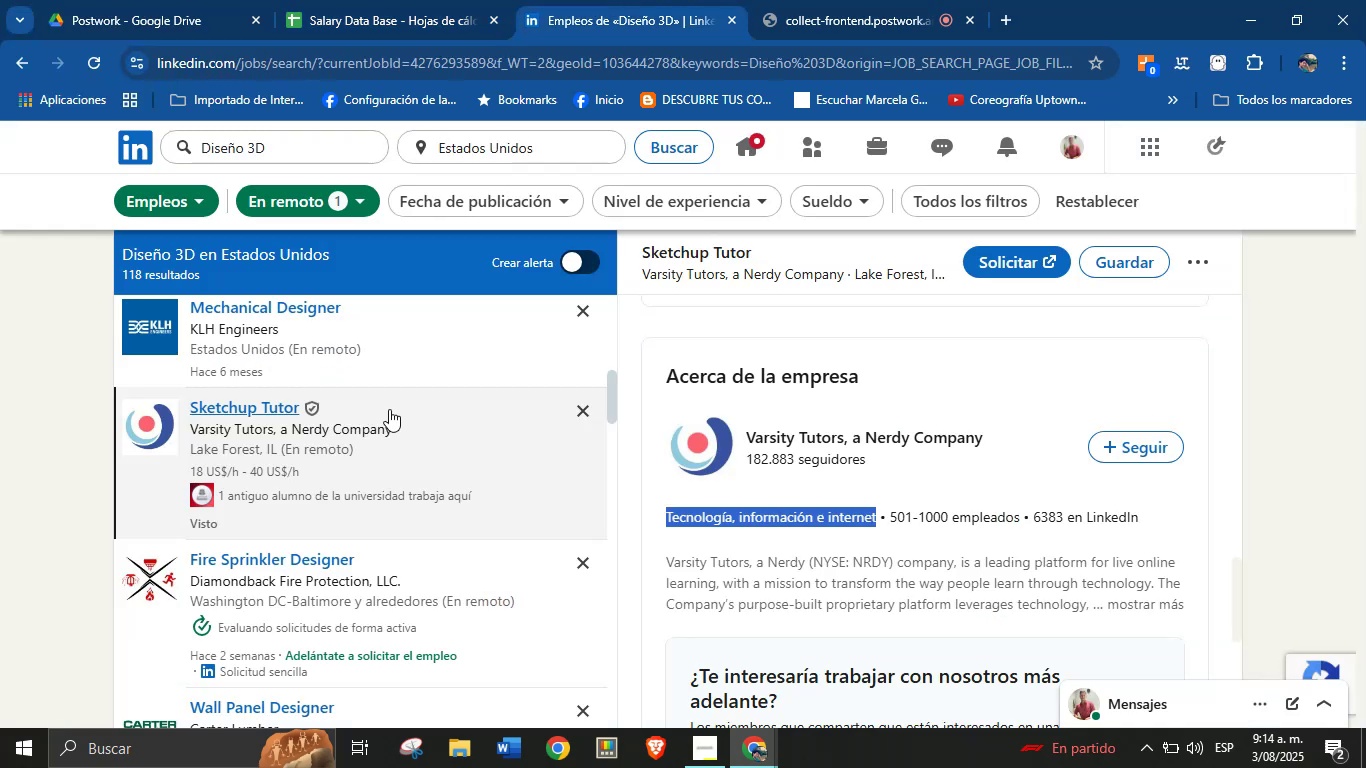 
scroll: coordinate [379, 470], scroll_direction: down, amount: 2.0
 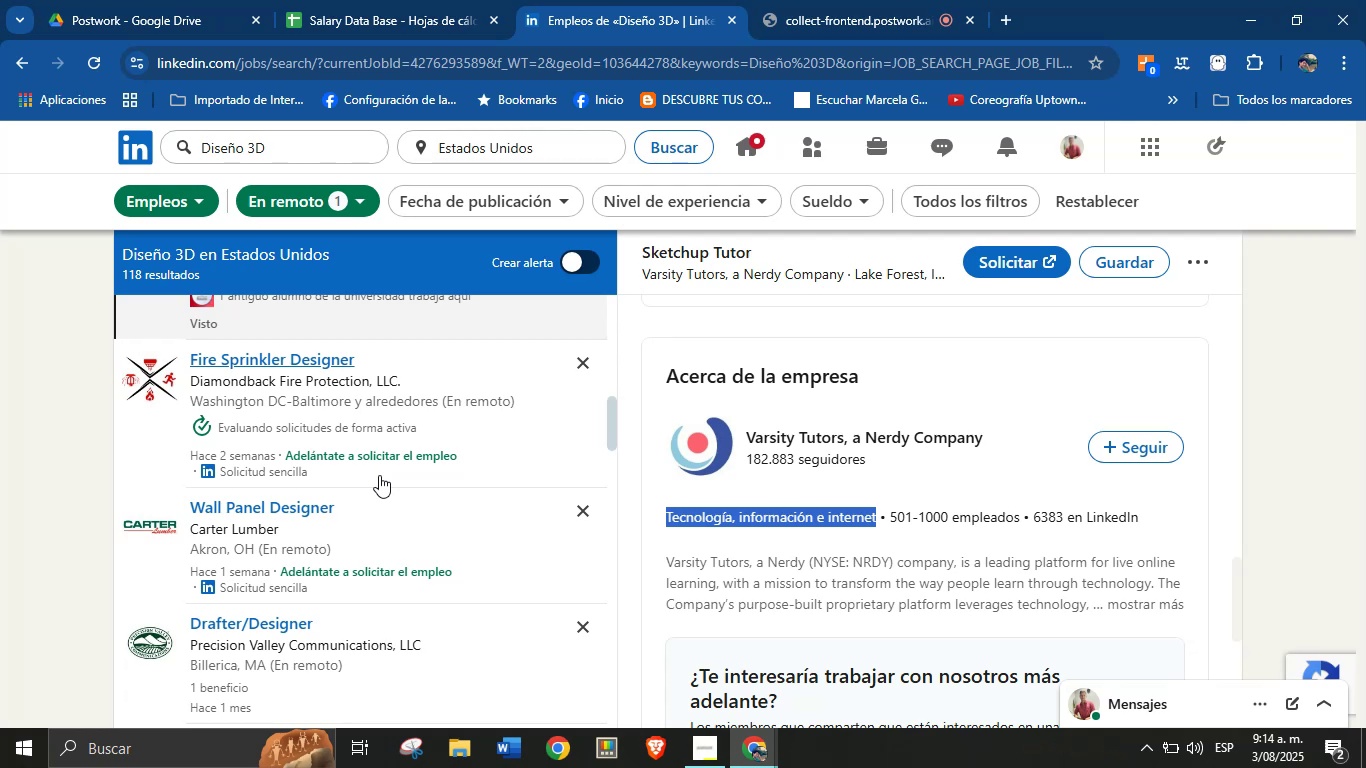 
wait(9.38)
 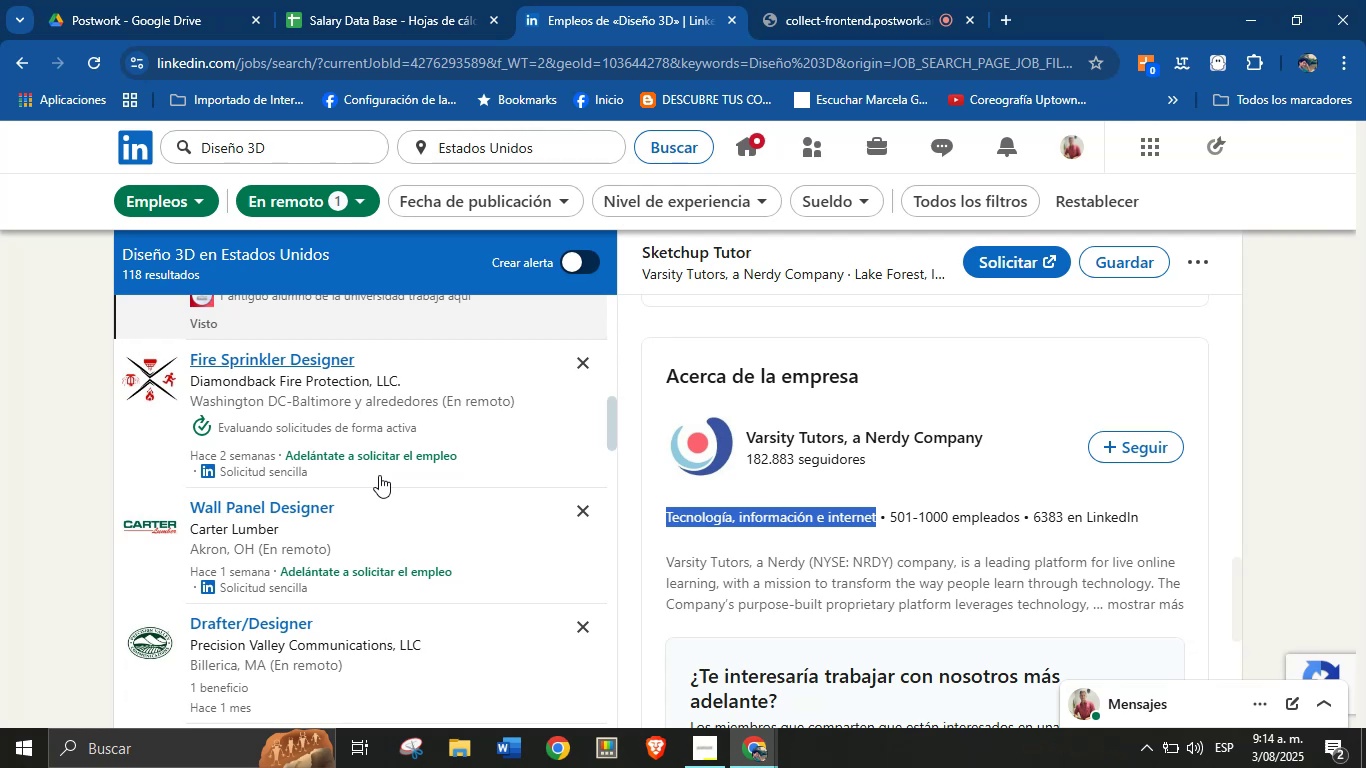 
scroll: coordinate [382, 500], scroll_direction: up, amount: 1.0
 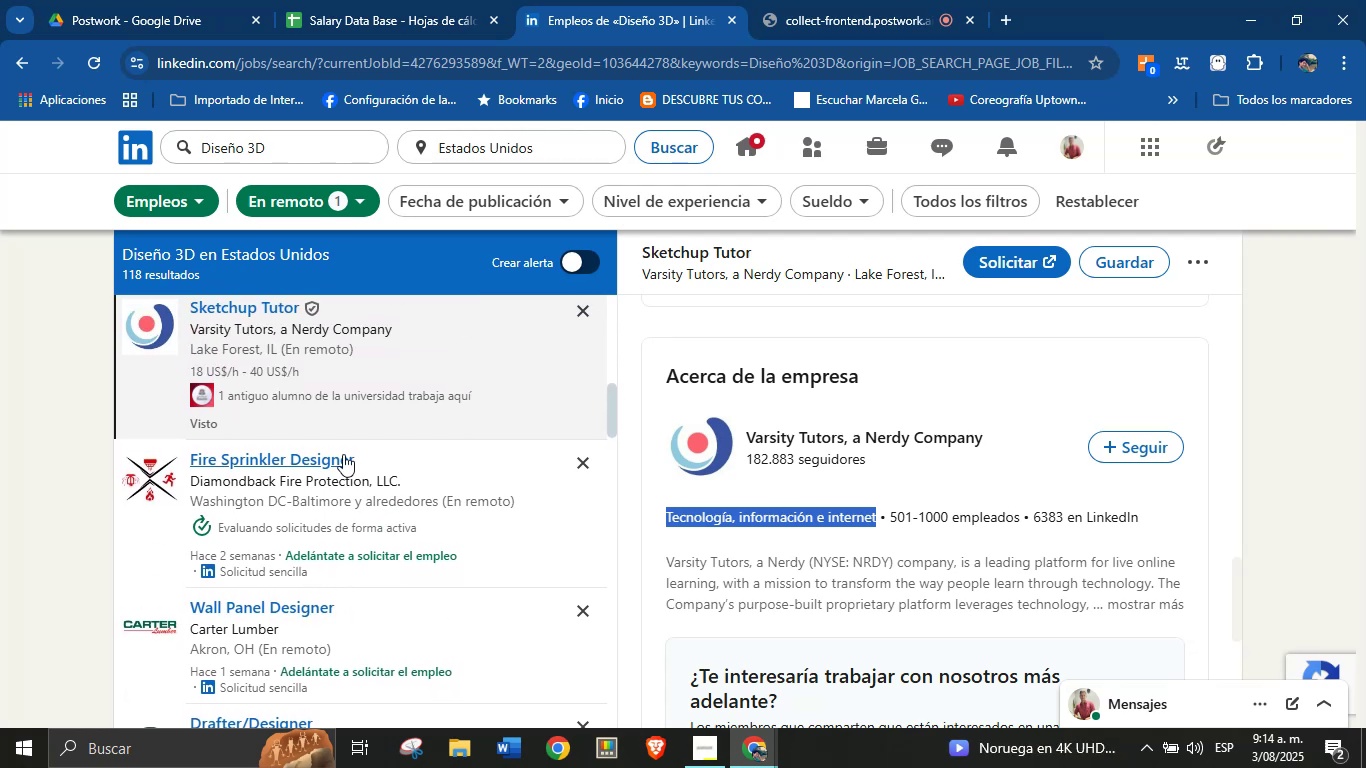 
scroll: coordinate [345, 498], scroll_direction: down, amount: 7.0
 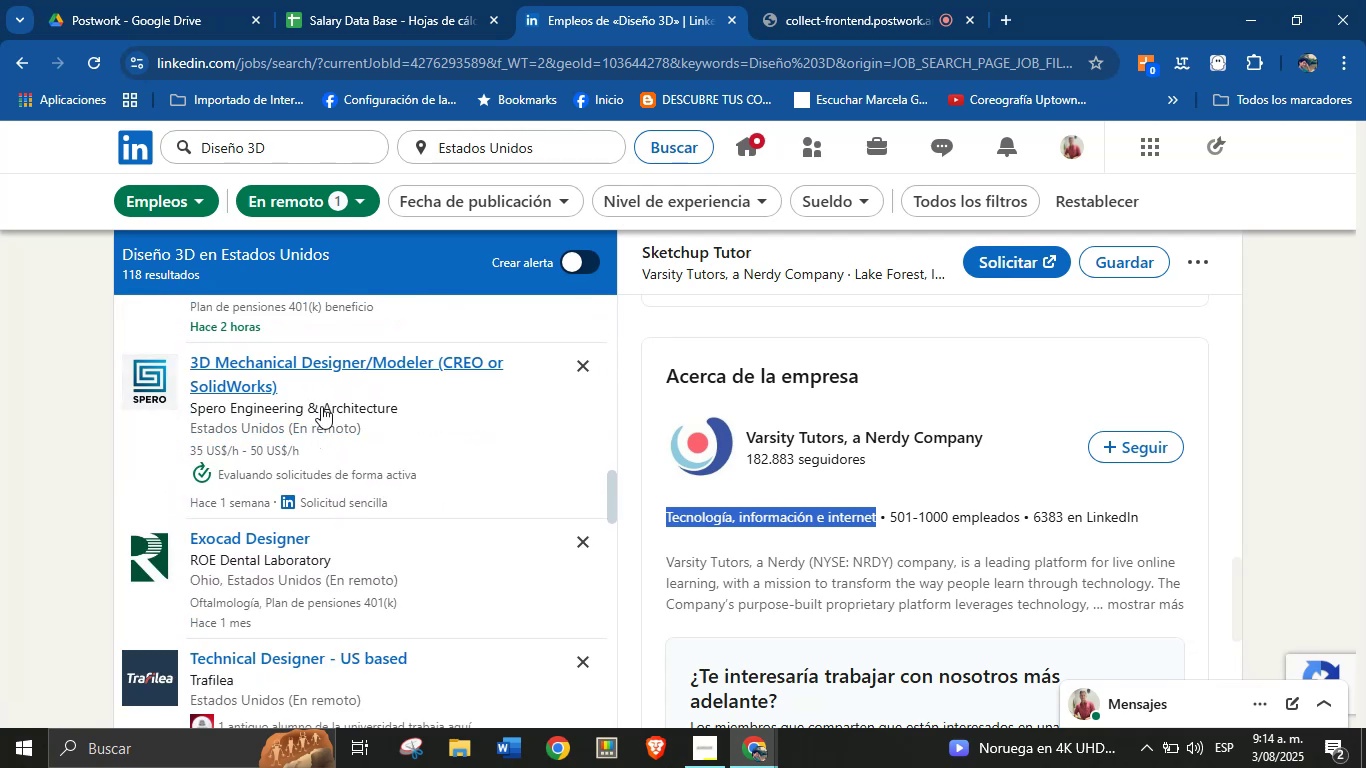 
left_click([321, 406])
 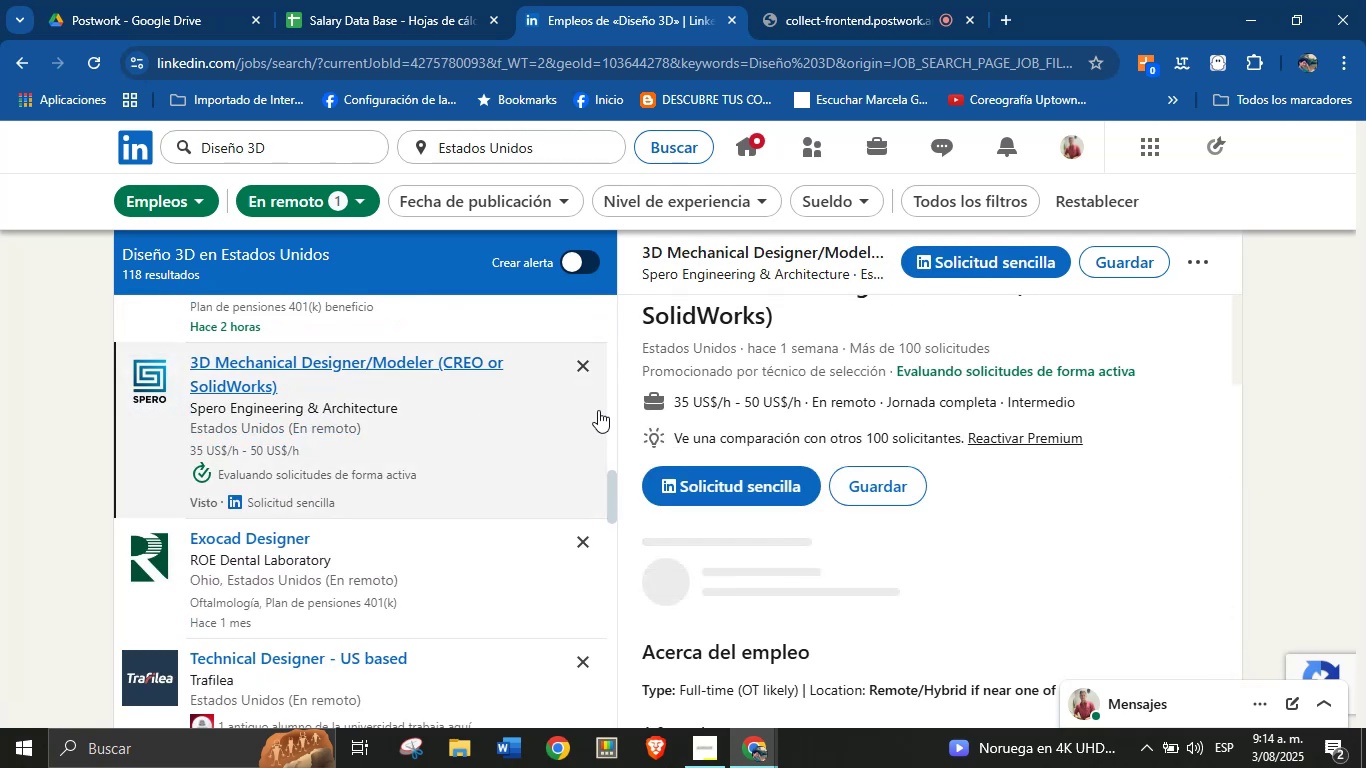 
scroll: coordinate [791, 391], scroll_direction: up, amount: 2.0
 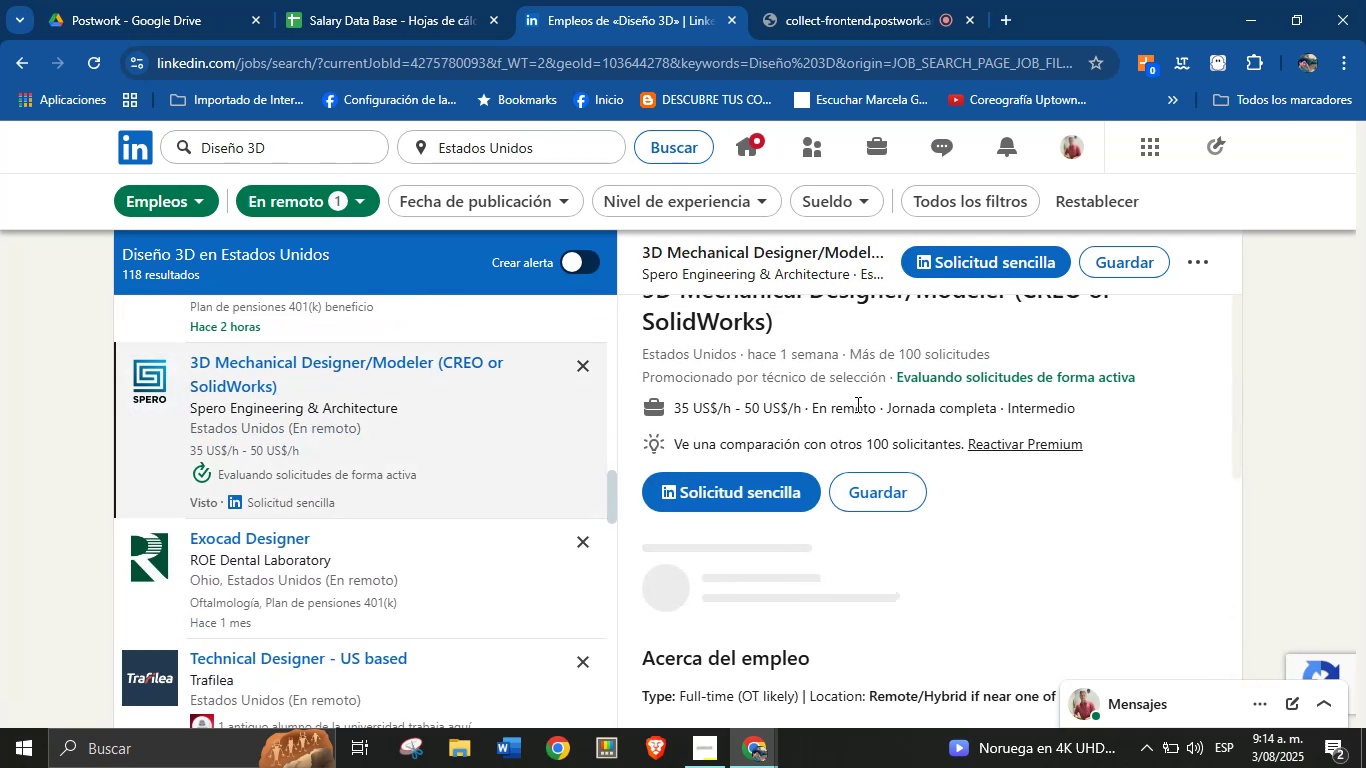 
scroll: coordinate [892, 422], scroll_direction: none, amount: 0.0
 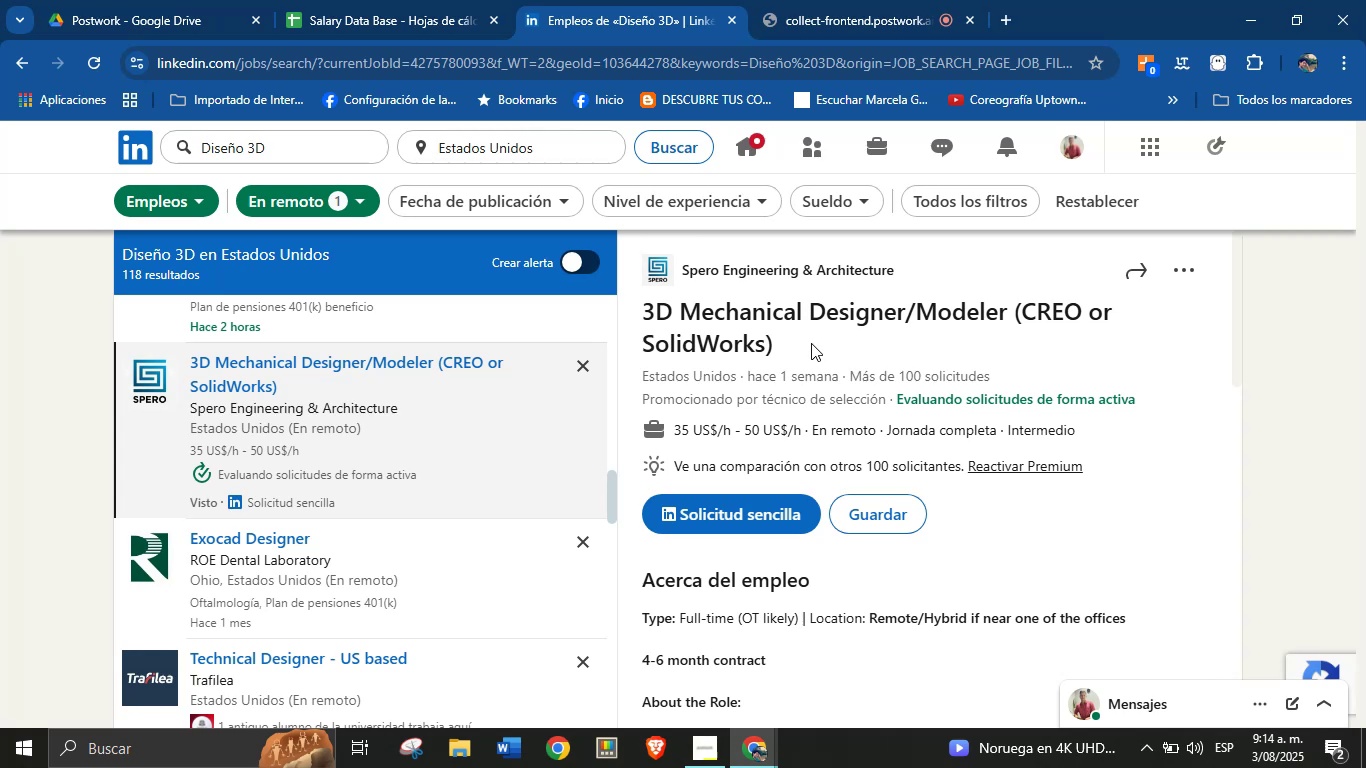 
left_click_drag(start_coordinate=[911, 276], to_coordinate=[682, 274])
 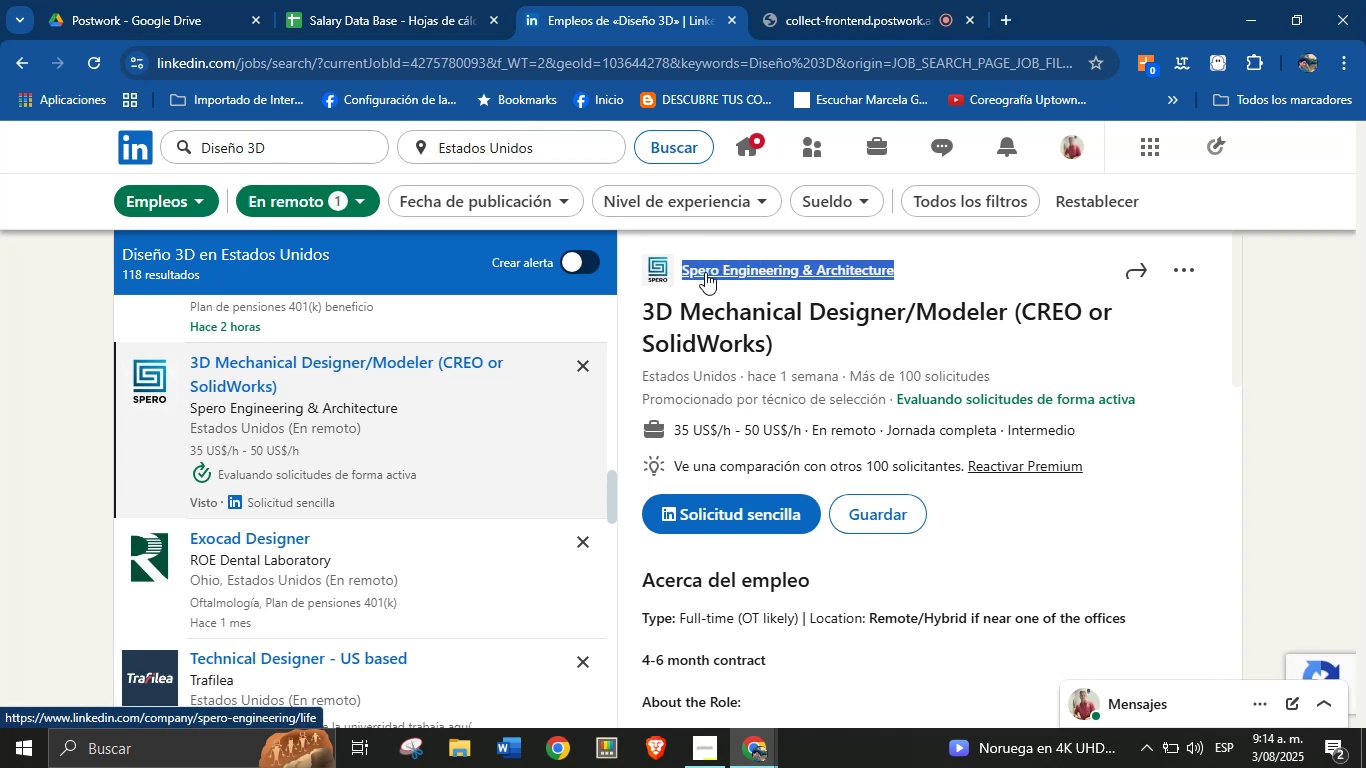 
key(Alt+AltLeft)
 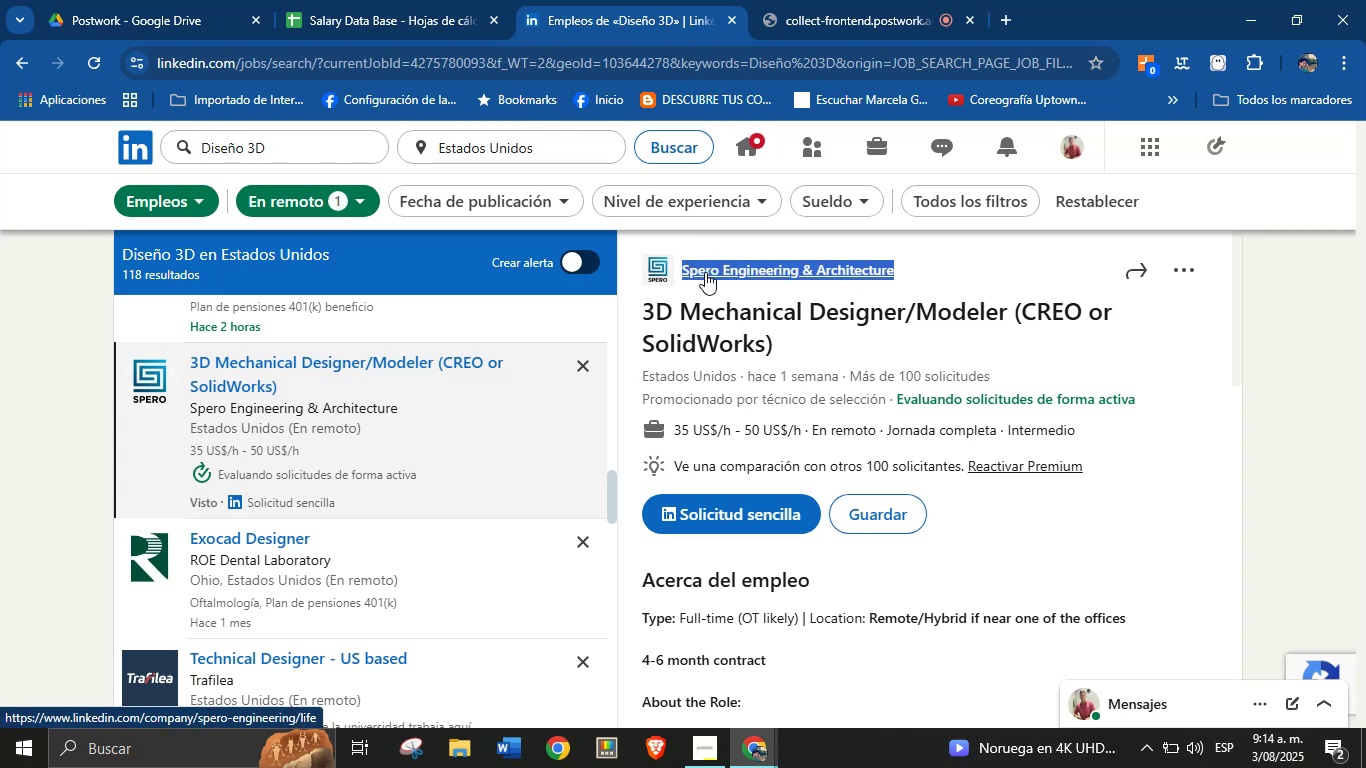 
key(Alt+Control+ControlLeft)
 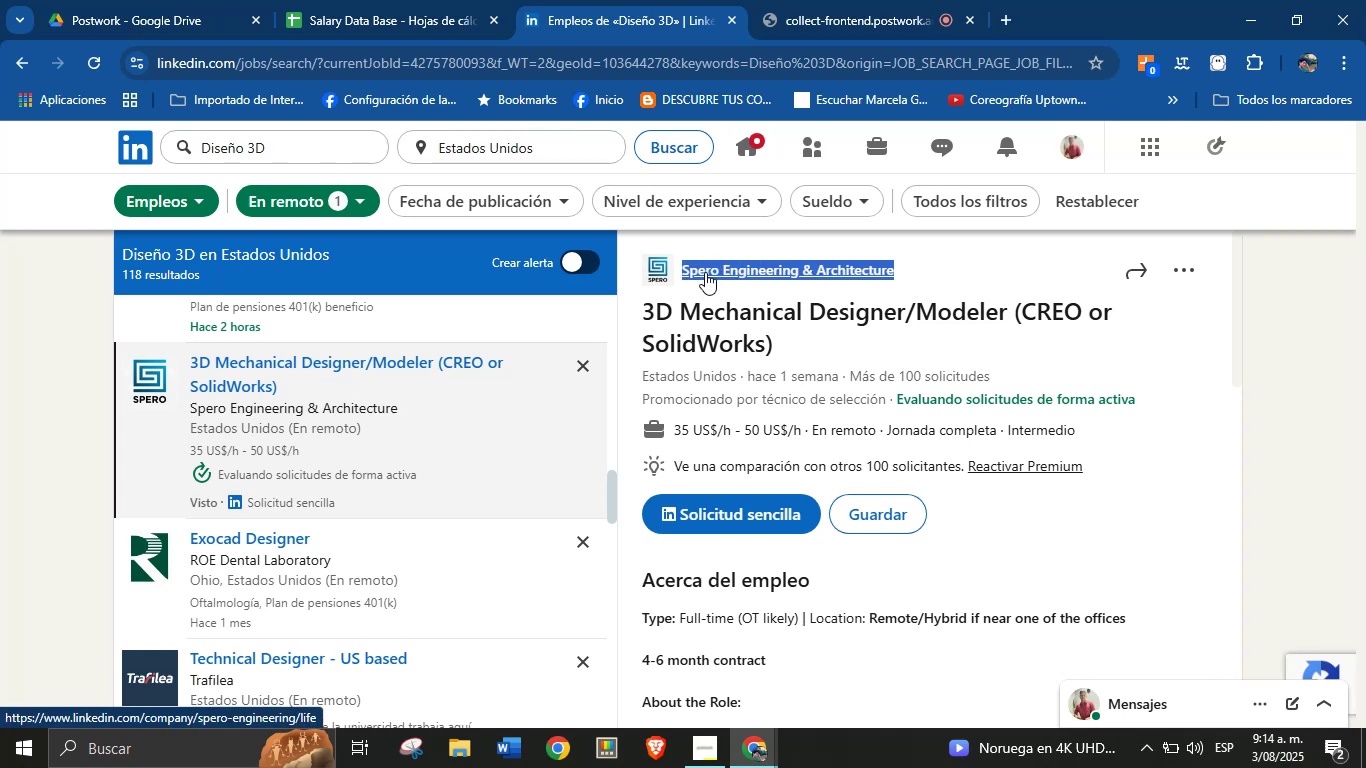 
key(Alt+Control+C)
 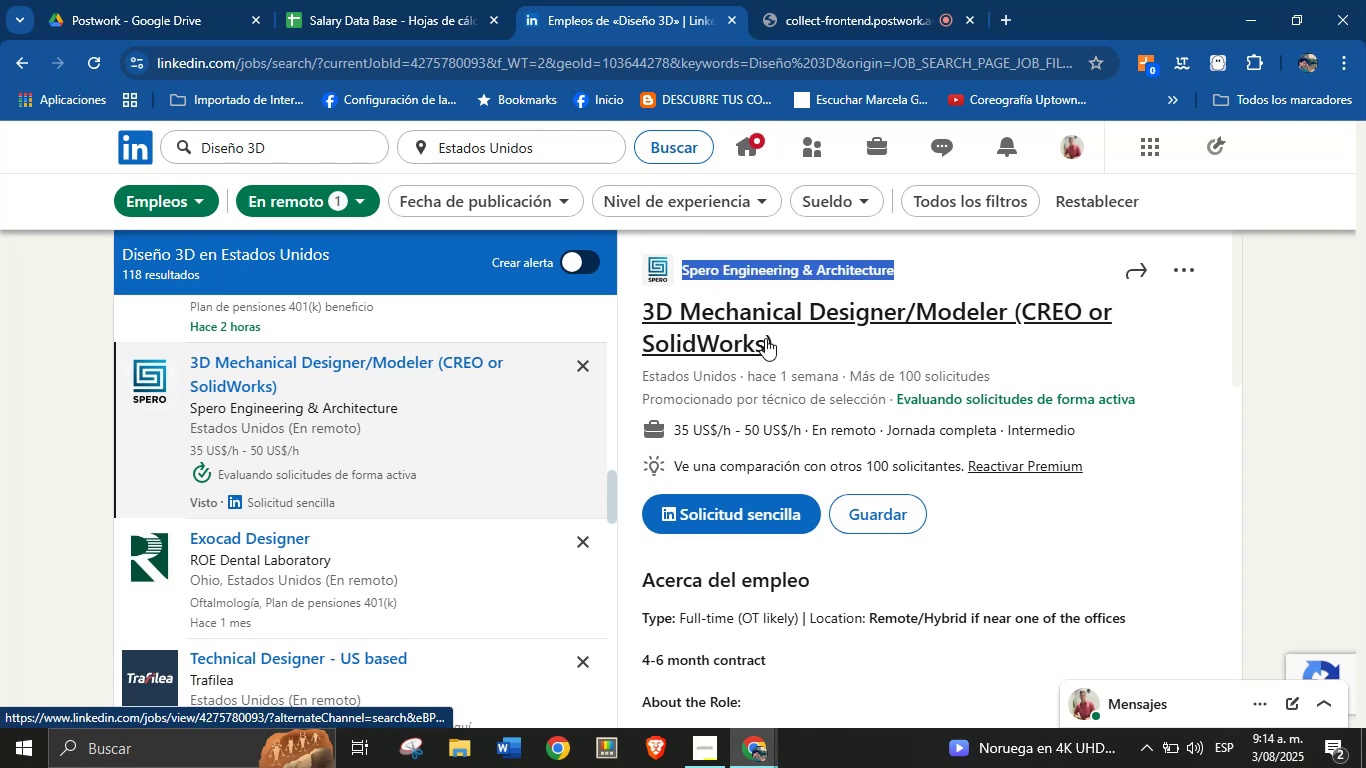 
left_click_drag(start_coordinate=[790, 347], to_coordinate=[644, 311])
 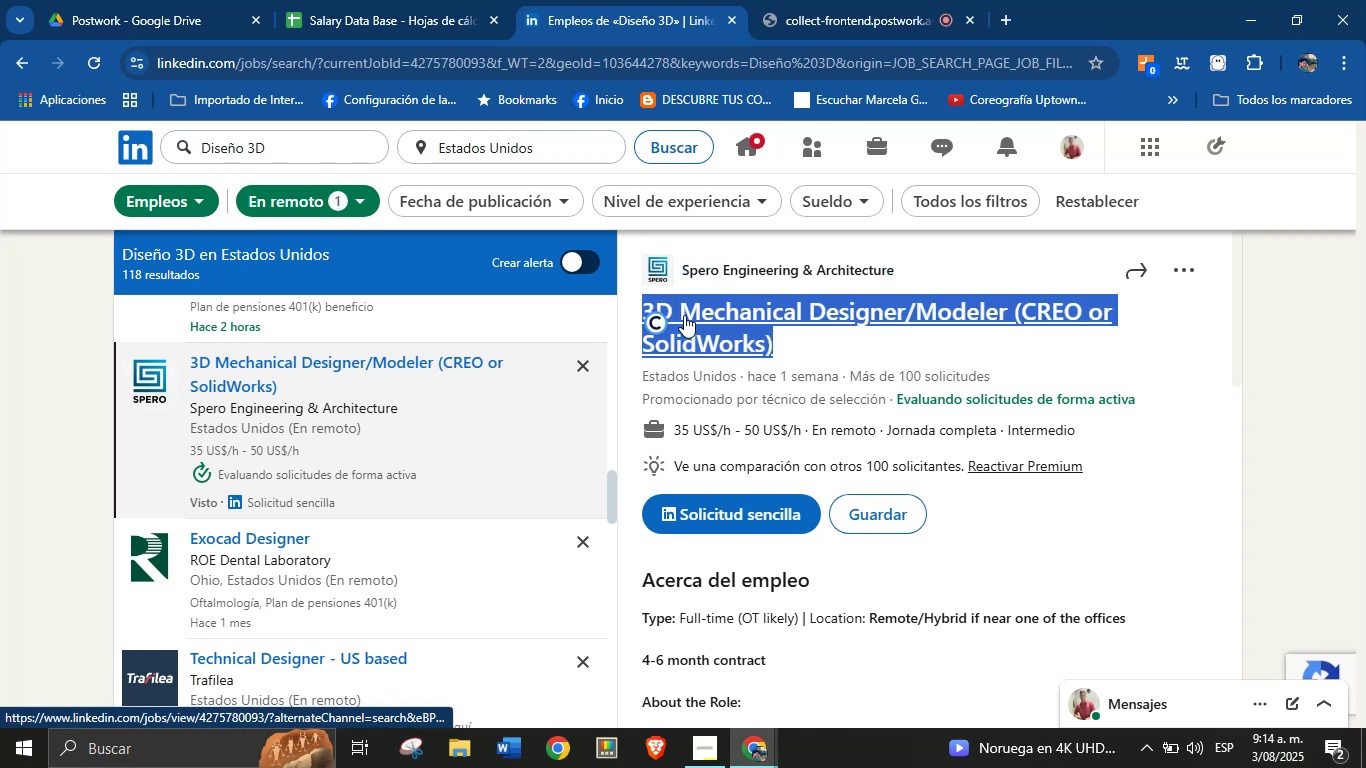 
key(Alt+AltLeft)
 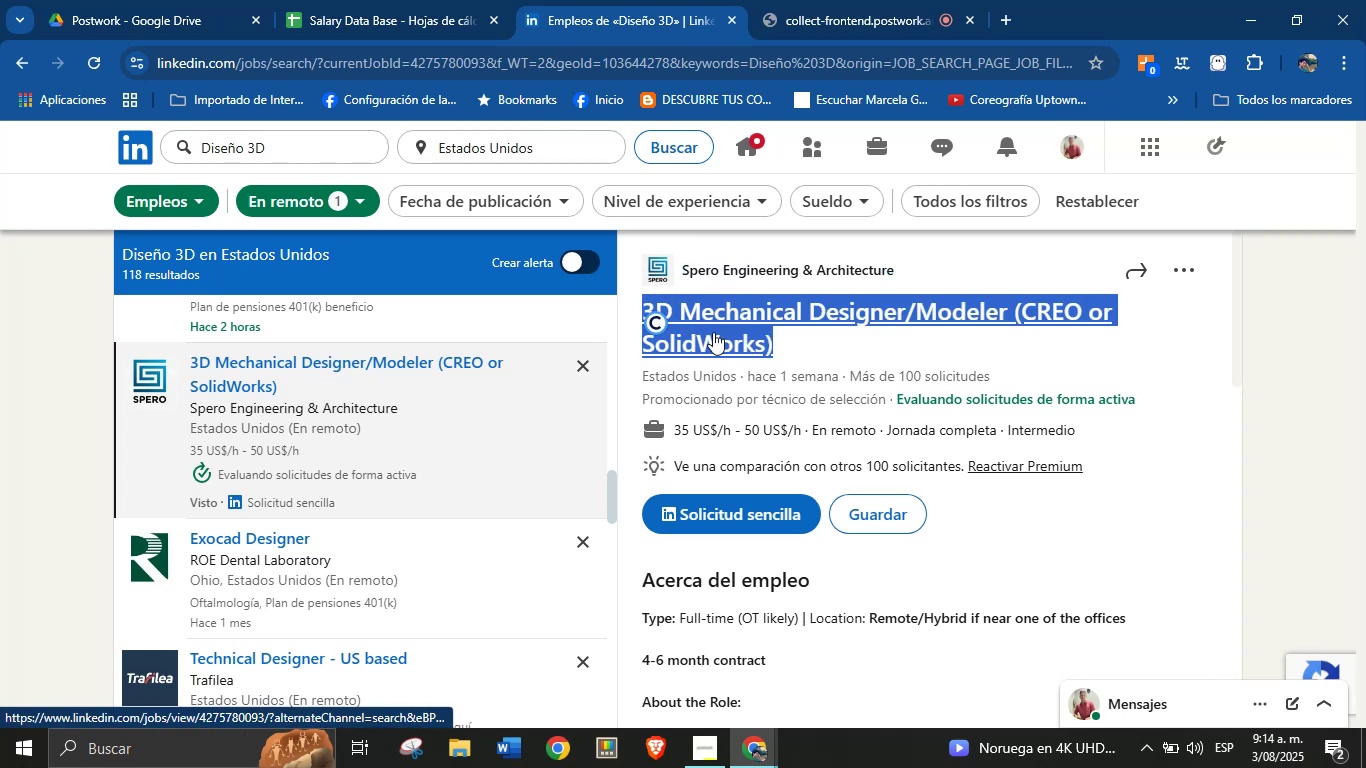 
key(Alt+Control+ControlLeft)
 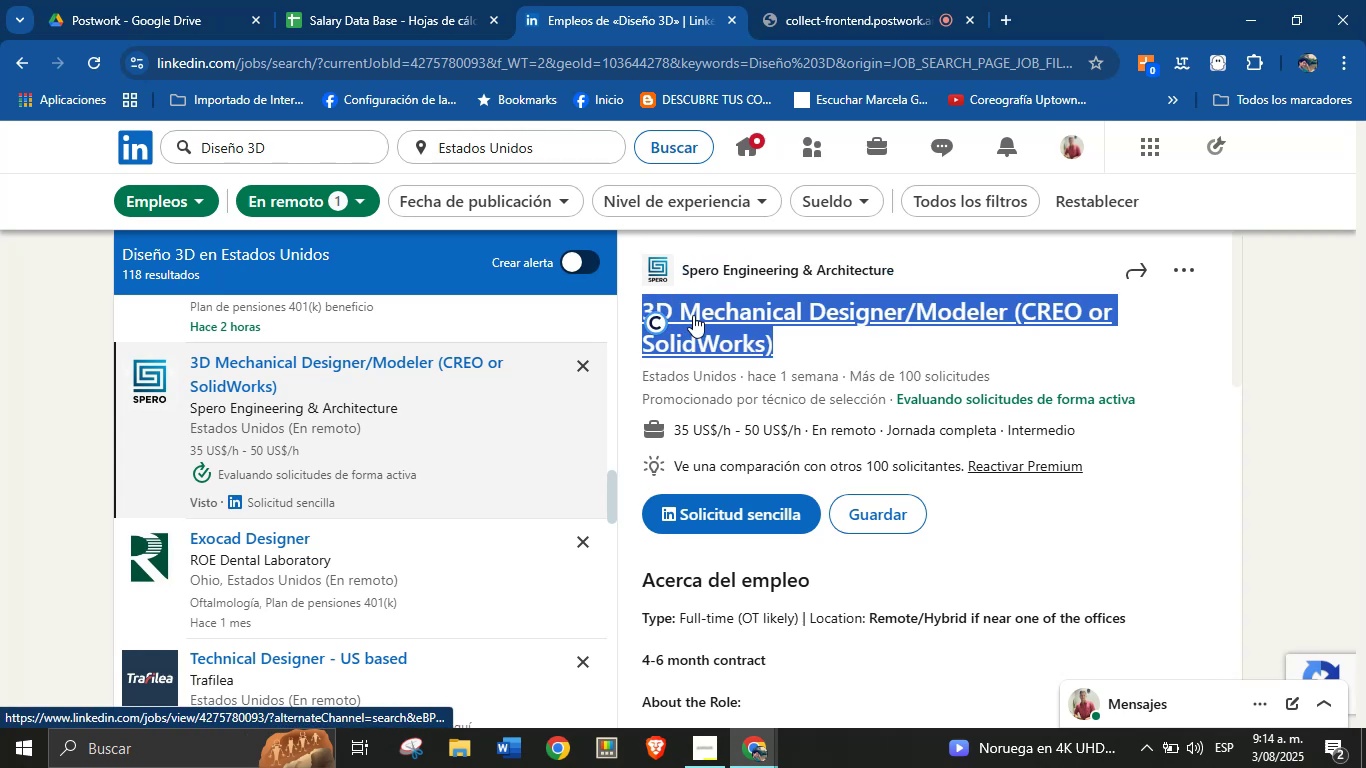 
key(Alt+Control+C)
 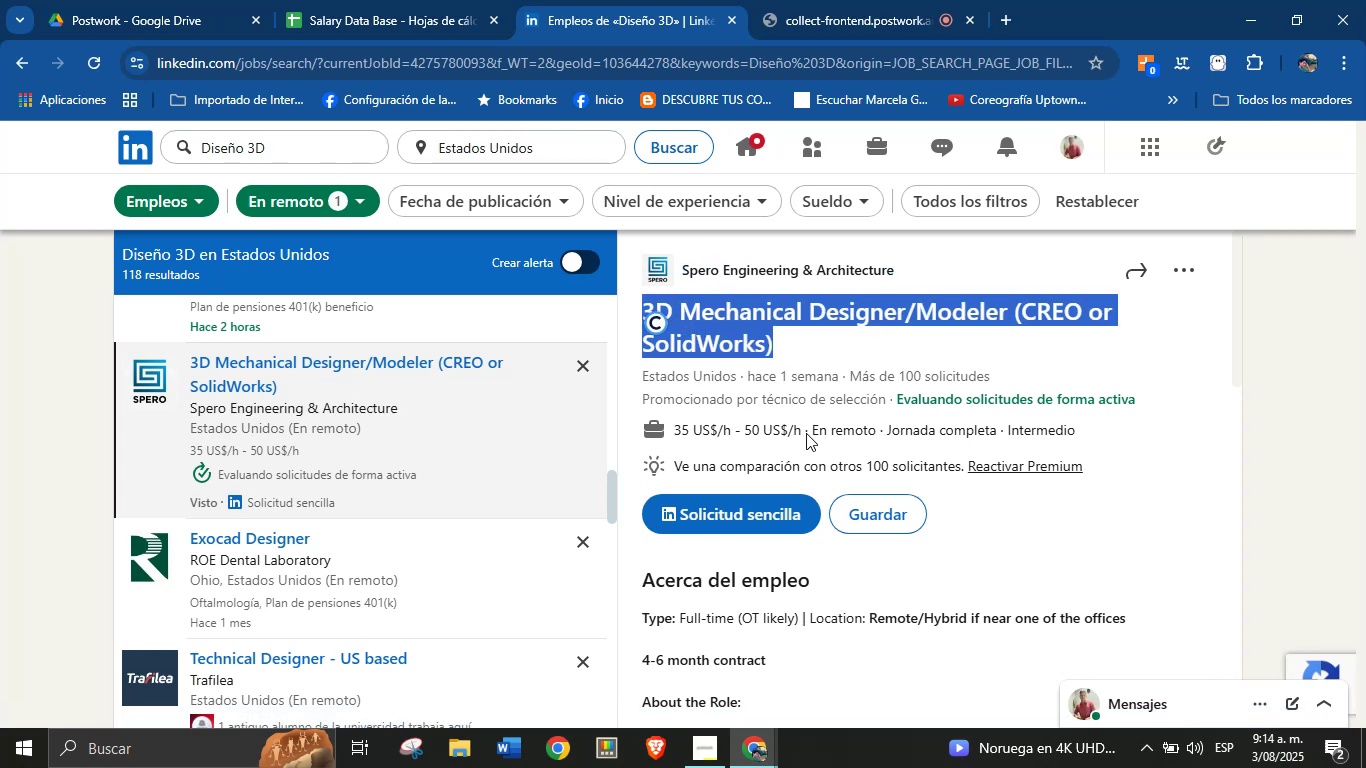 
left_click_drag(start_coordinate=[802, 430], to_coordinate=[673, 430])
 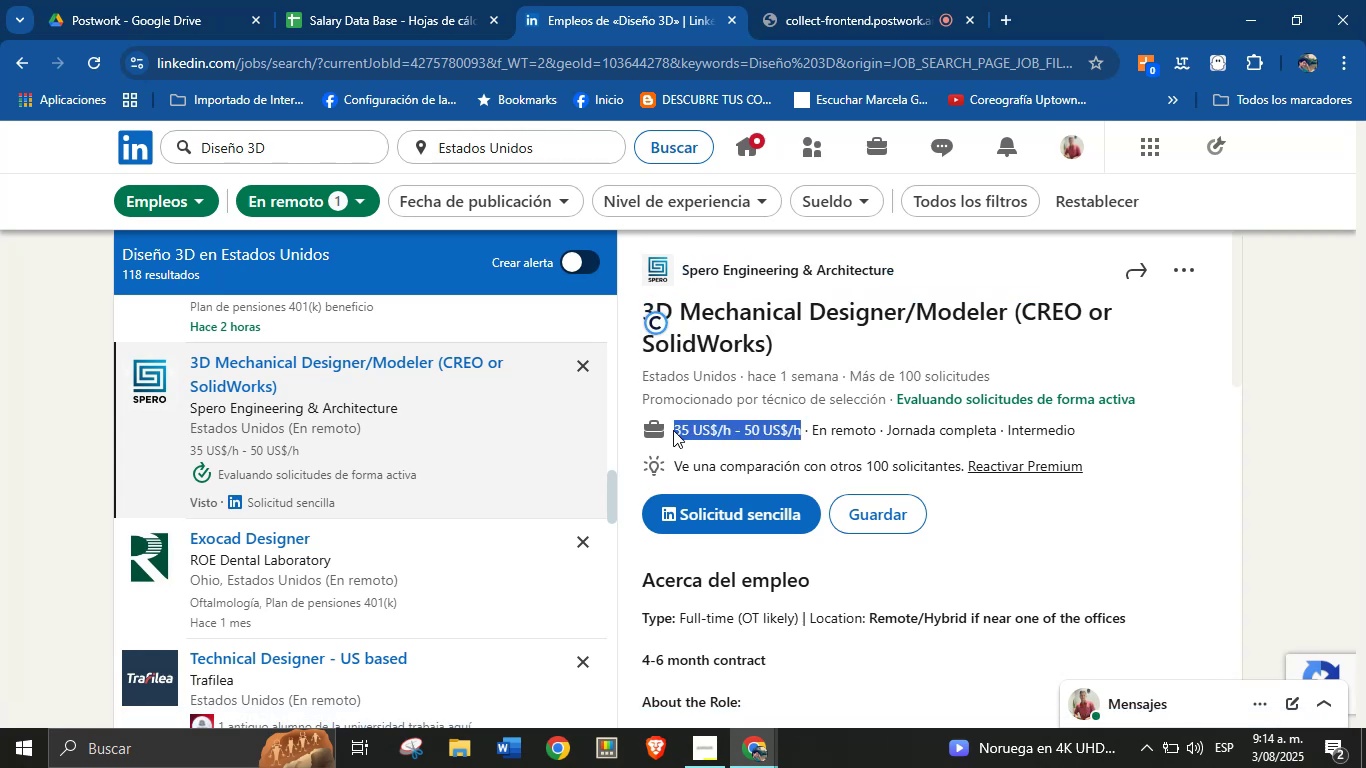 
key(Alt+AltLeft)
 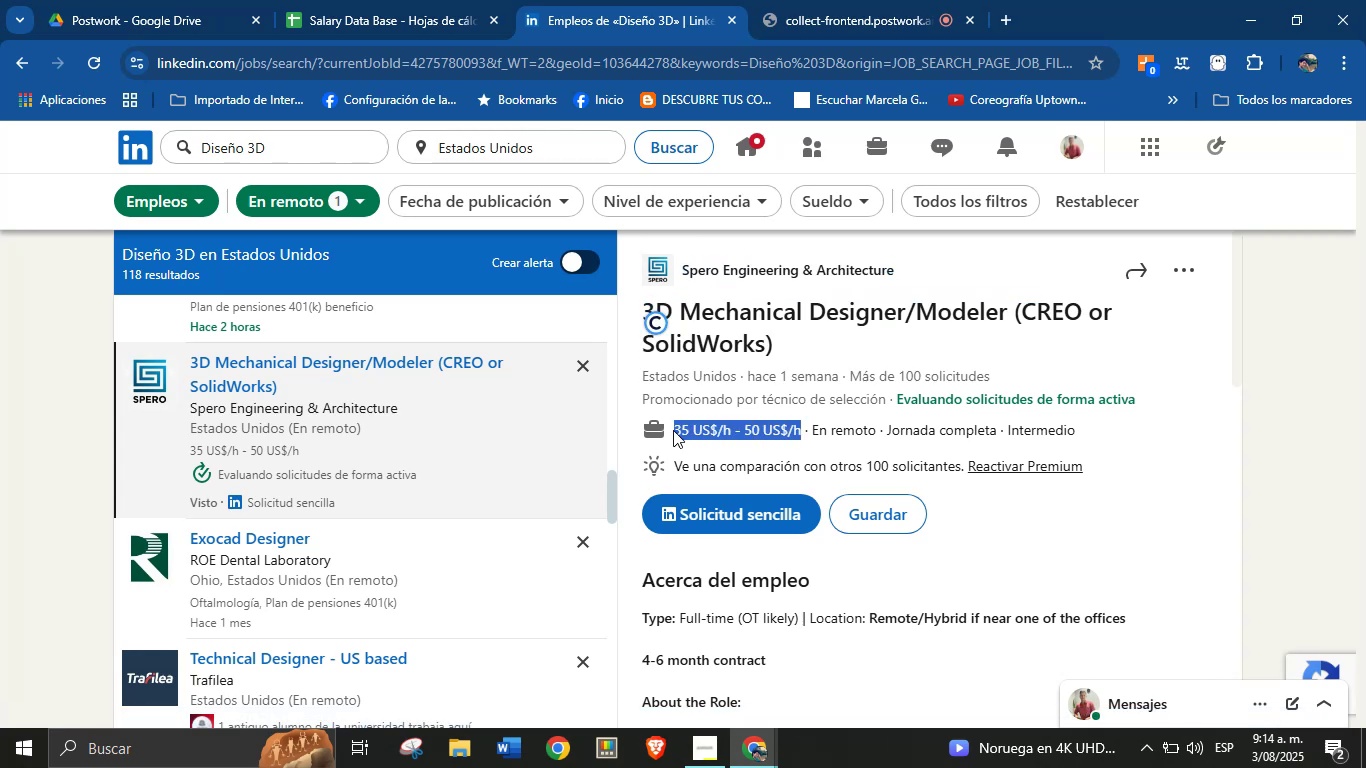 
key(Alt+Control+ControlLeft)
 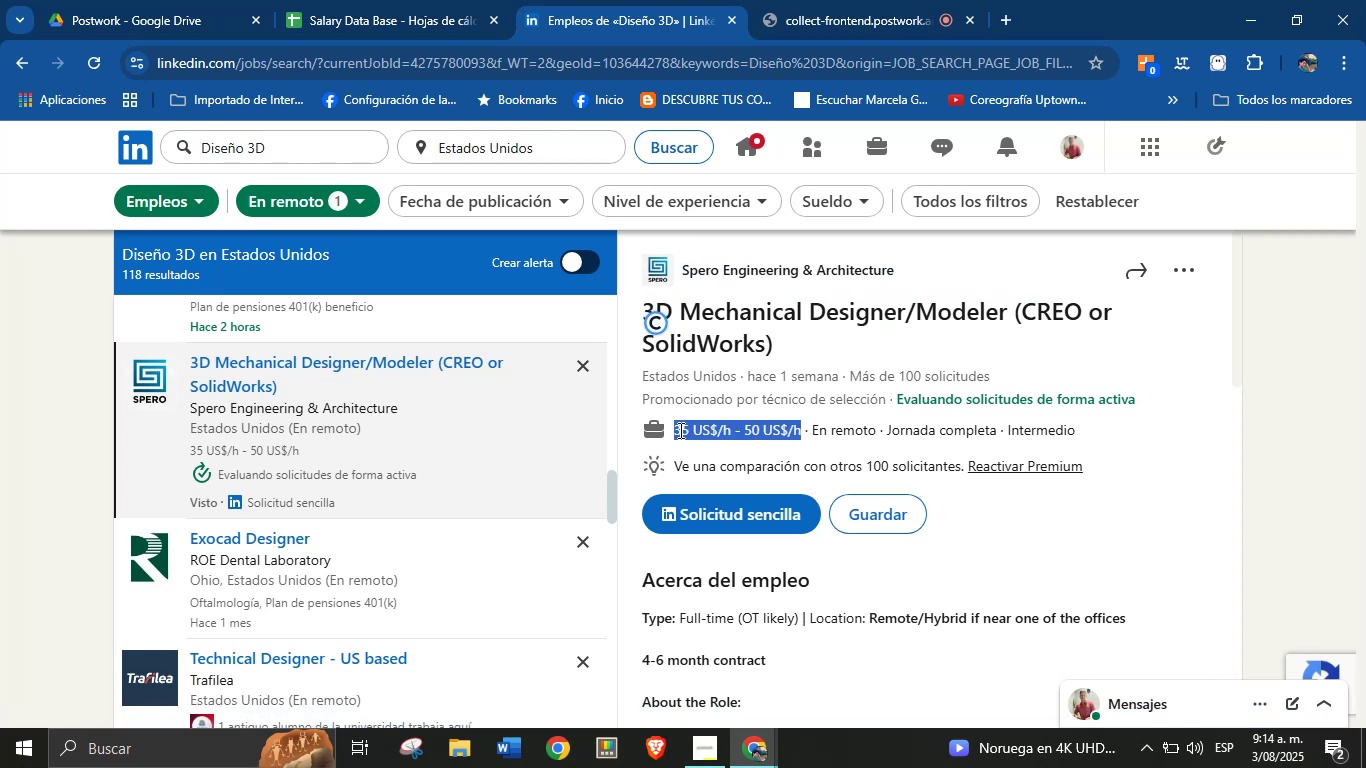 
key(Alt+Control+C)
 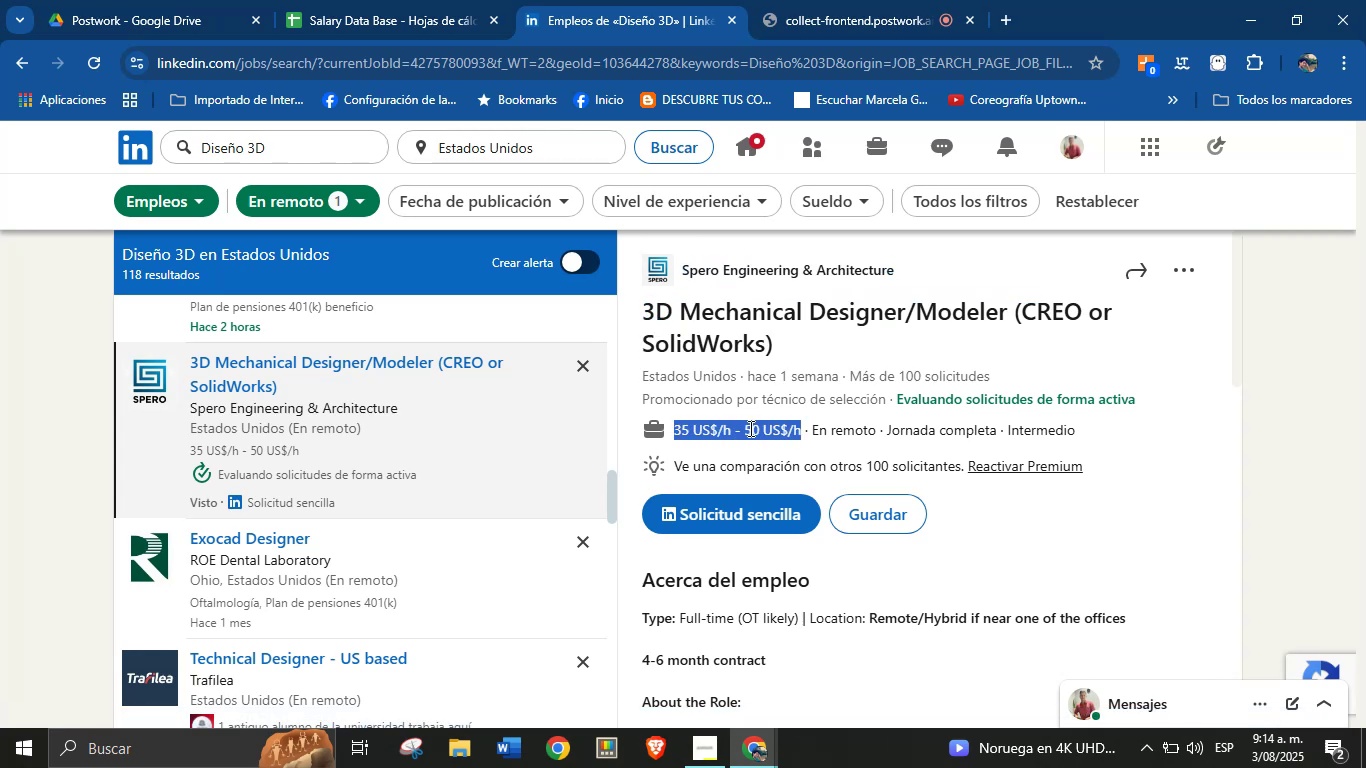 
scroll: coordinate [817, 479], scroll_direction: down, amount: 4.0
 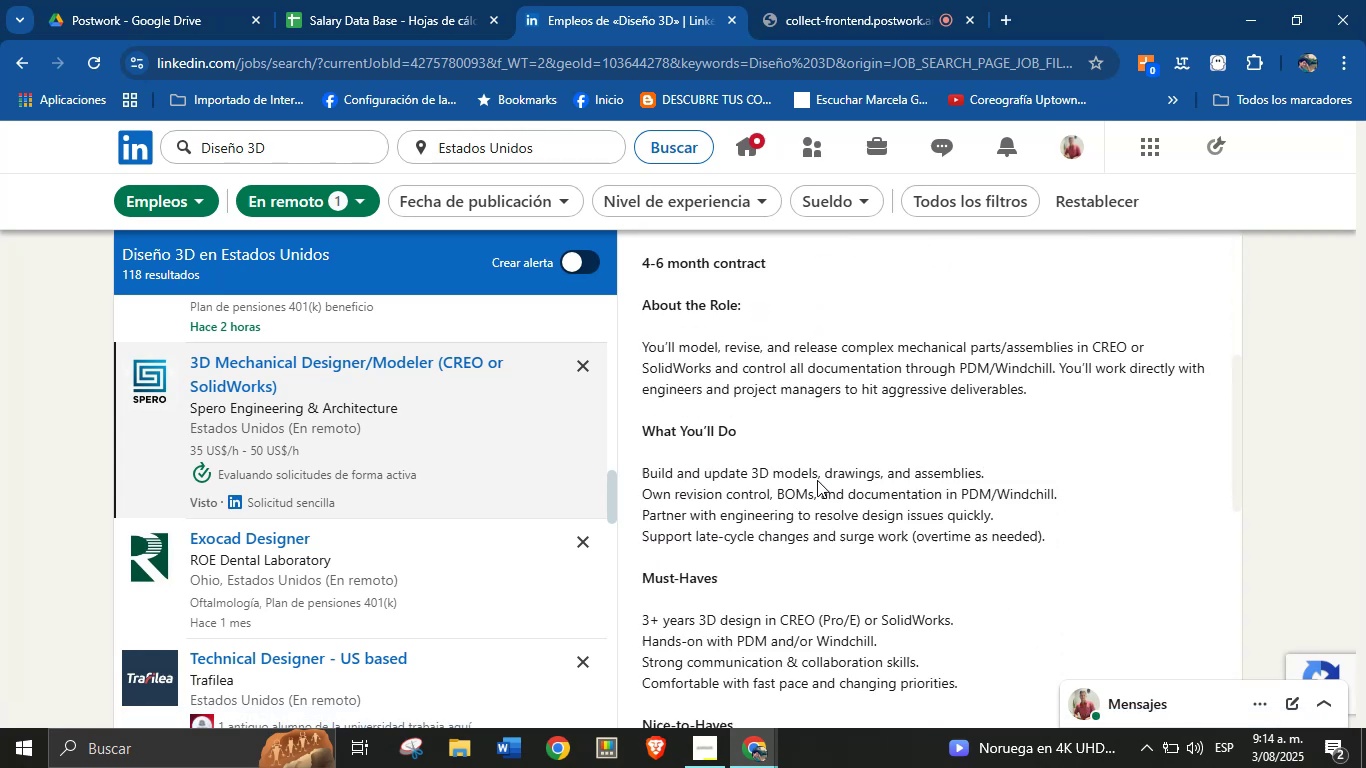 
scroll: coordinate [817, 480], scroll_direction: none, amount: 0.0
 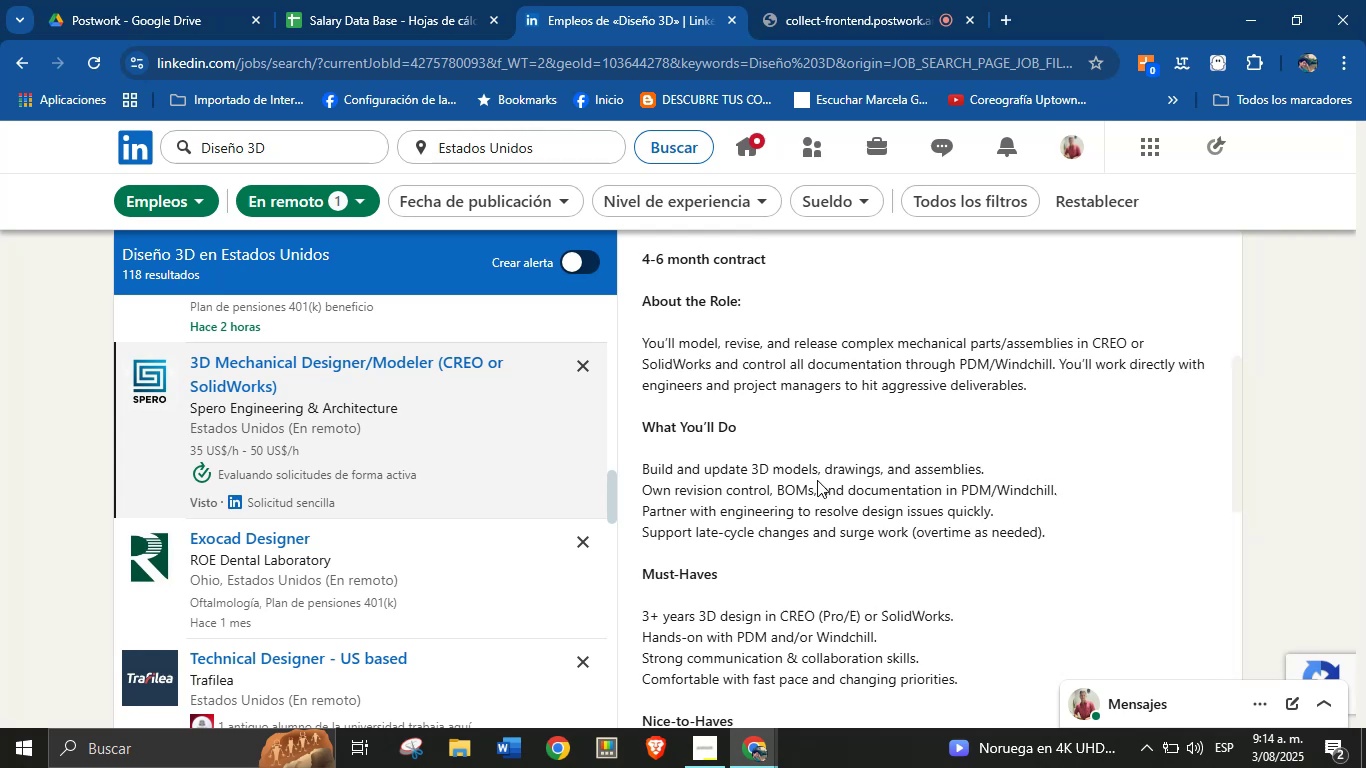 
scroll: coordinate [828, 519], scroll_direction: down, amount: 7.0
 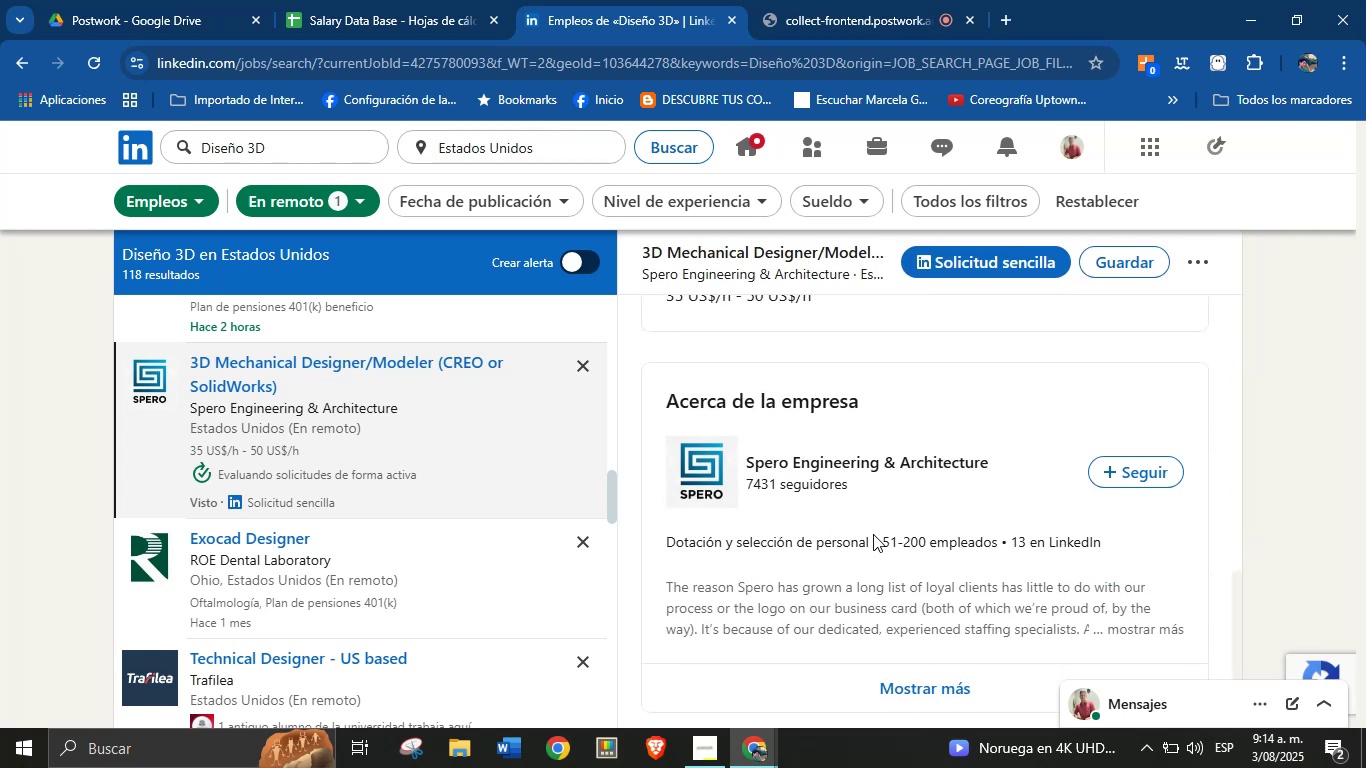 
left_click_drag(start_coordinate=[873, 541], to_coordinate=[666, 543])
 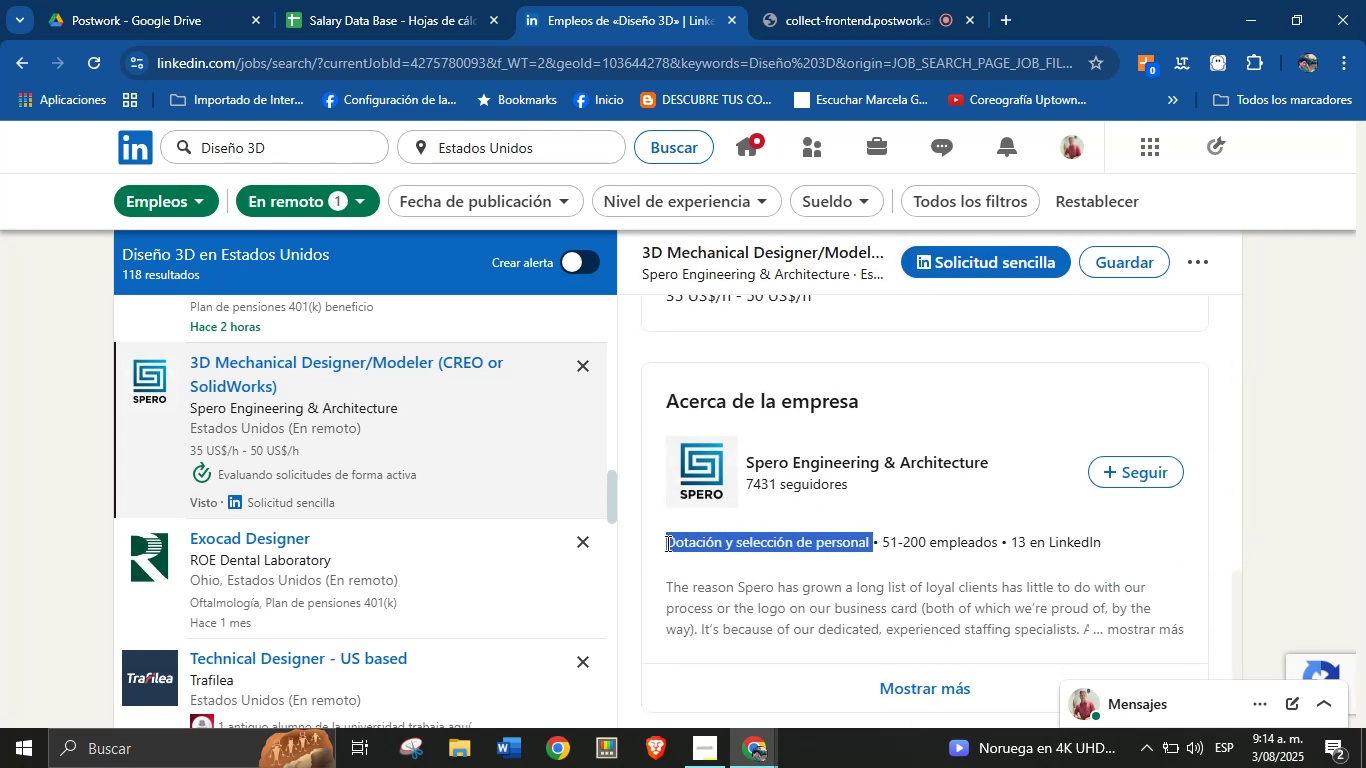 
key(Alt+Control+ControlLeft)
 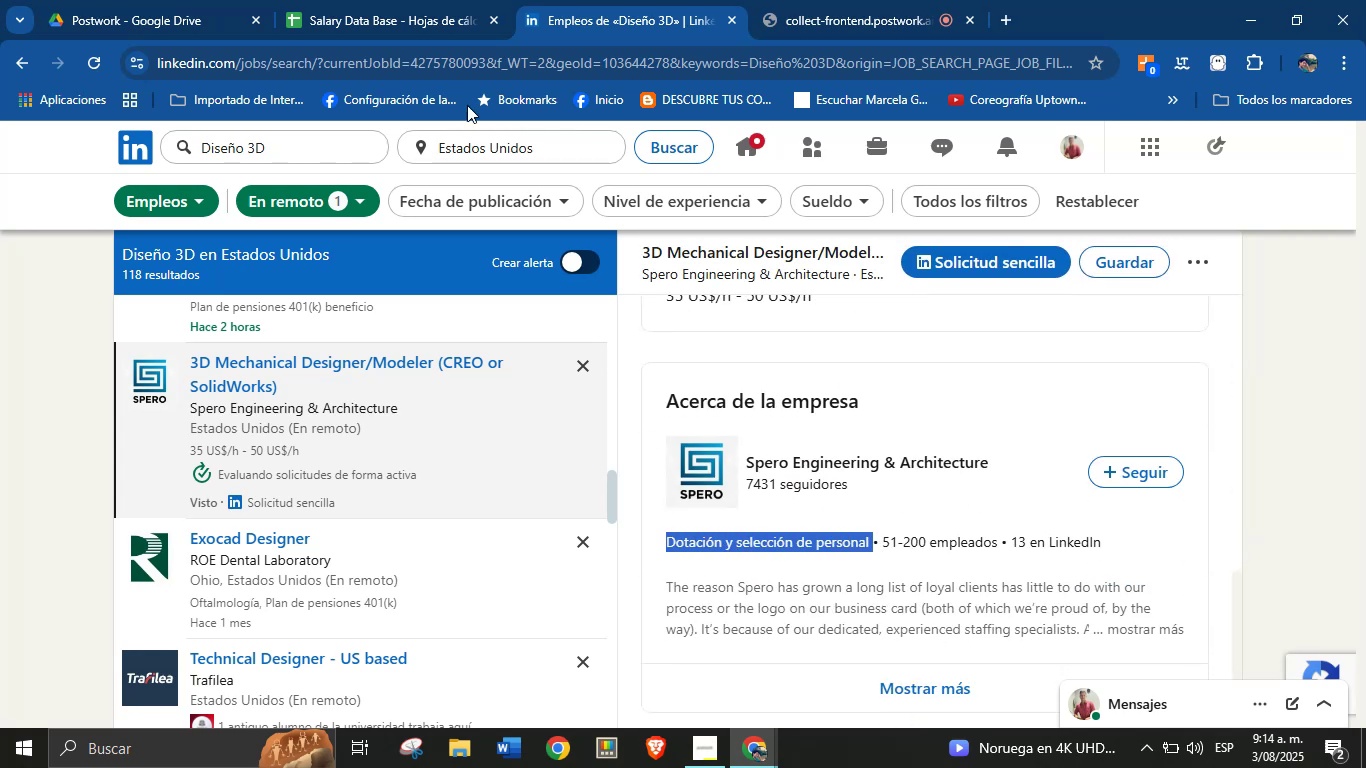 
key(Alt+AltLeft)
 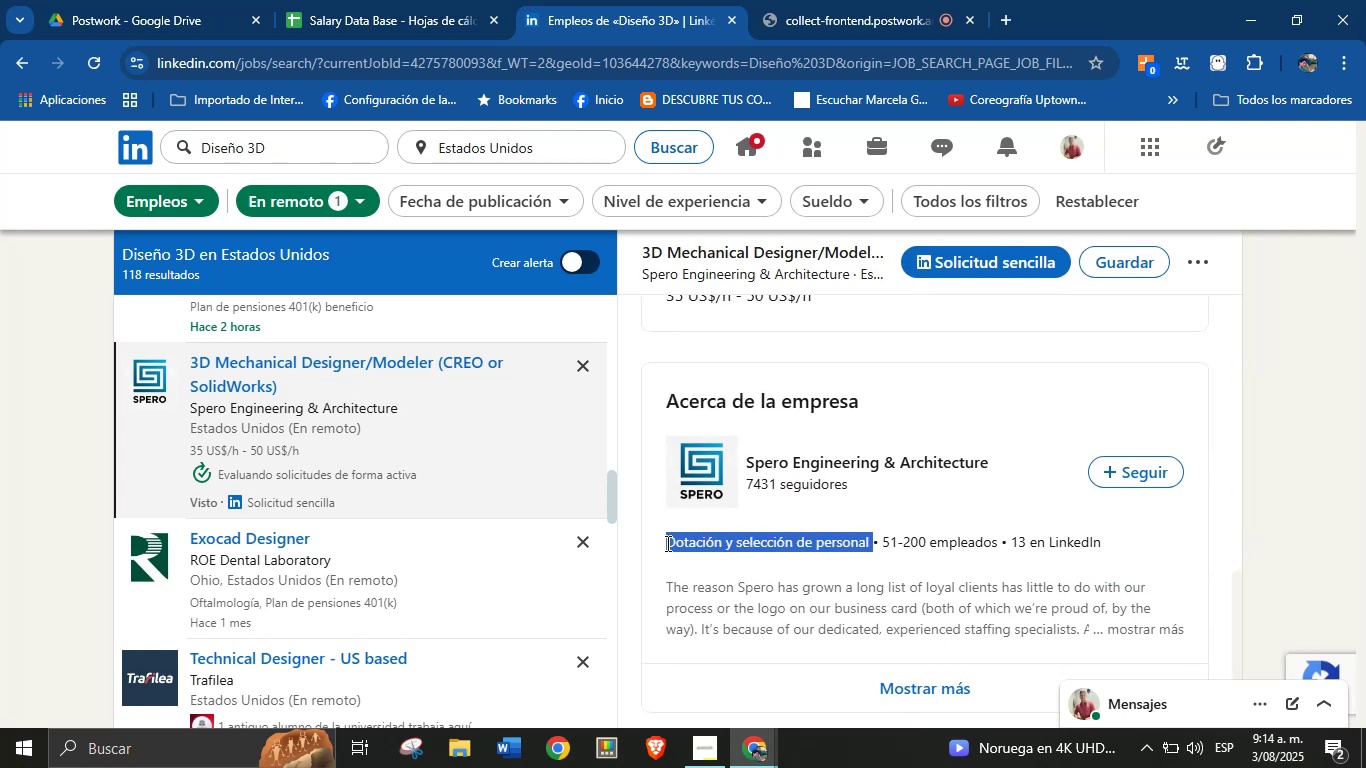 
key(Alt+Control+C)
 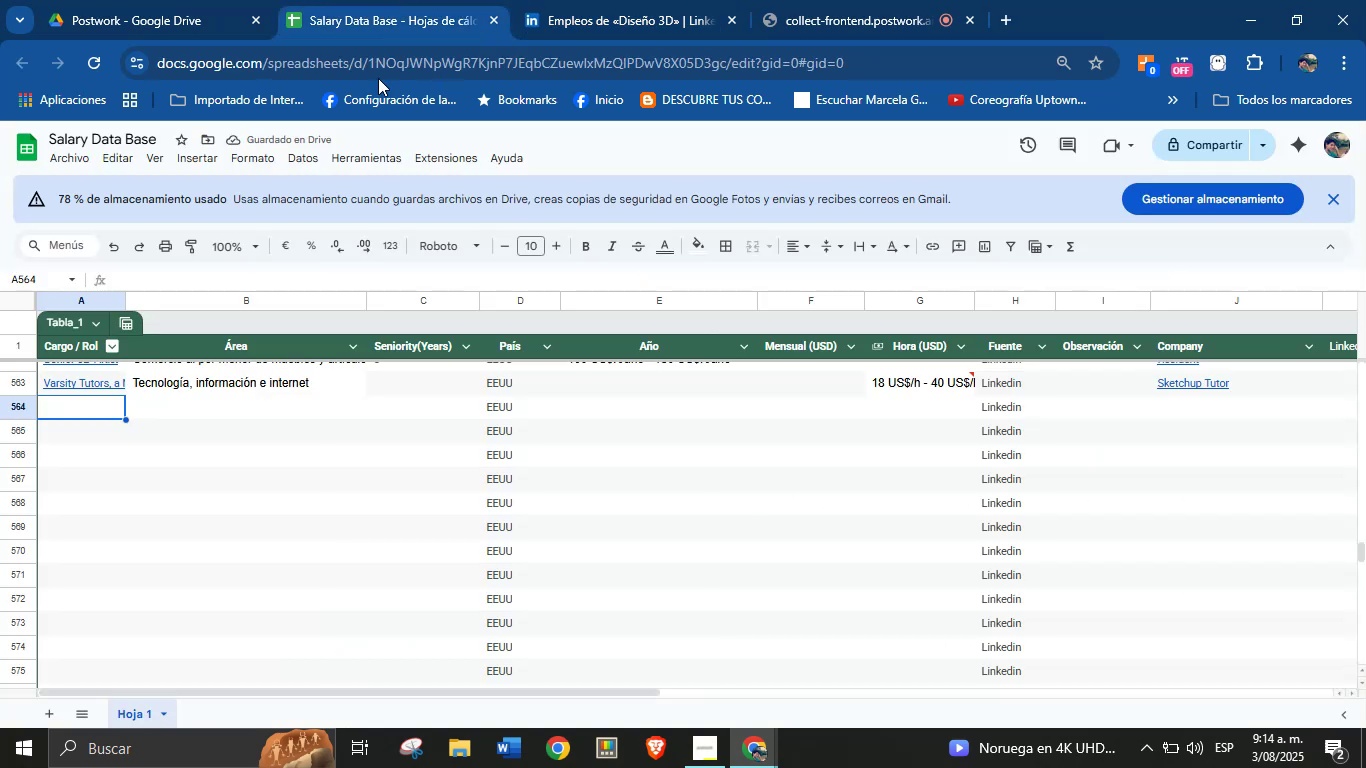 
key(Meta+MetaLeft)
 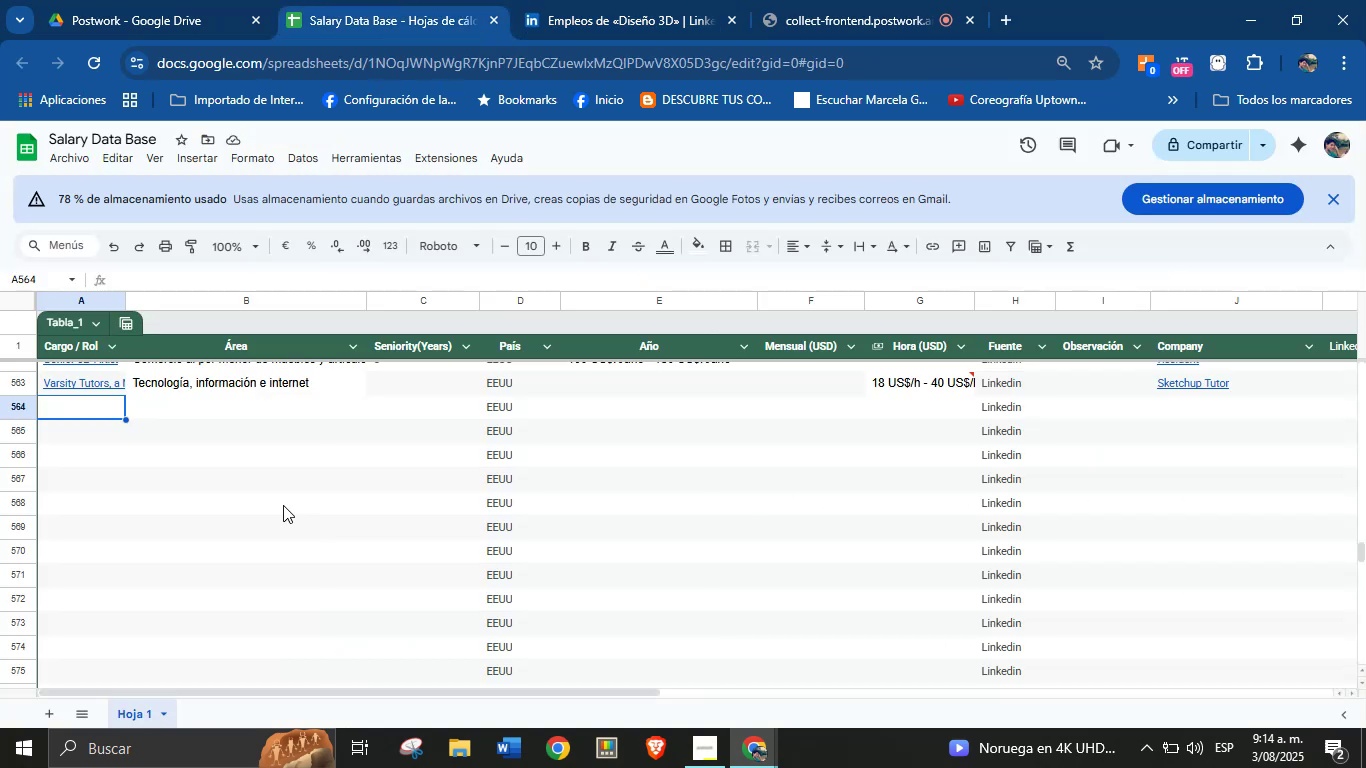 
key(Meta+MetaLeft)
 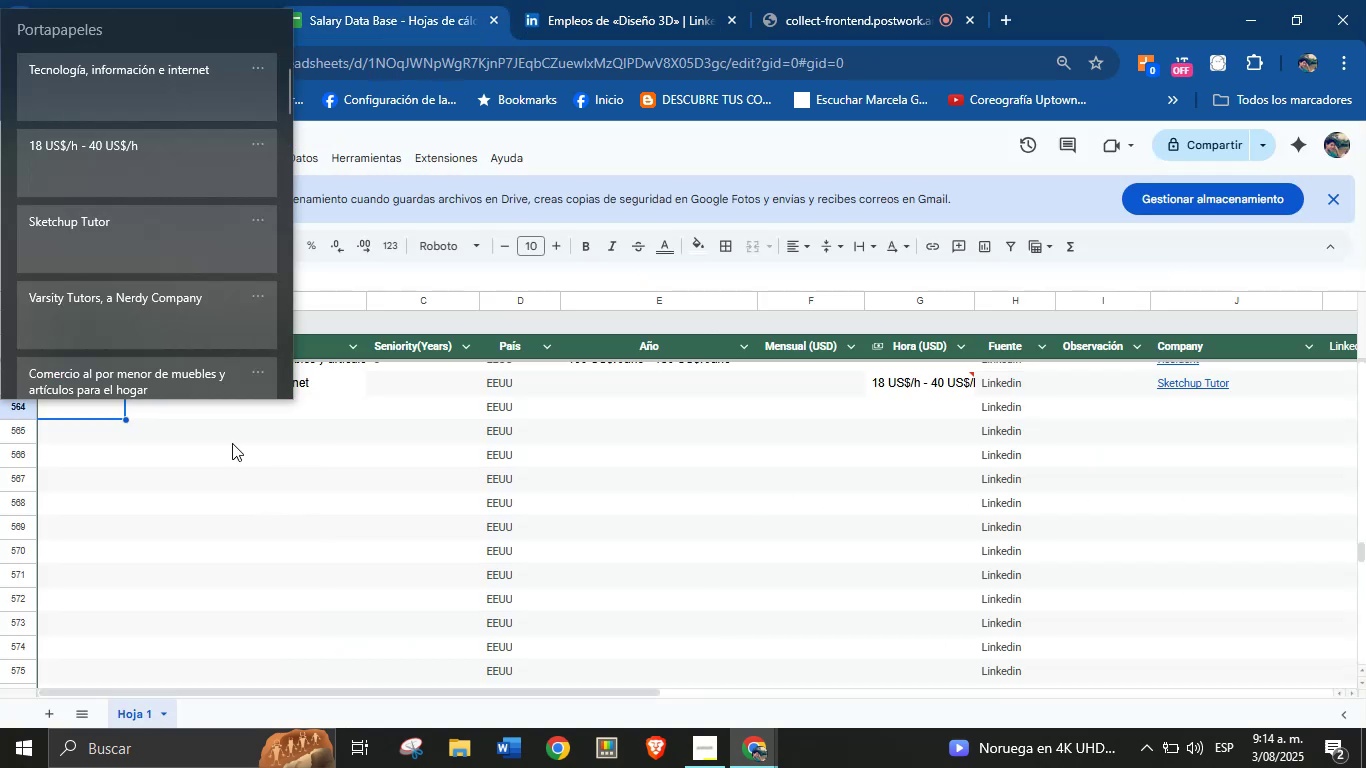 
key(Meta+V)
 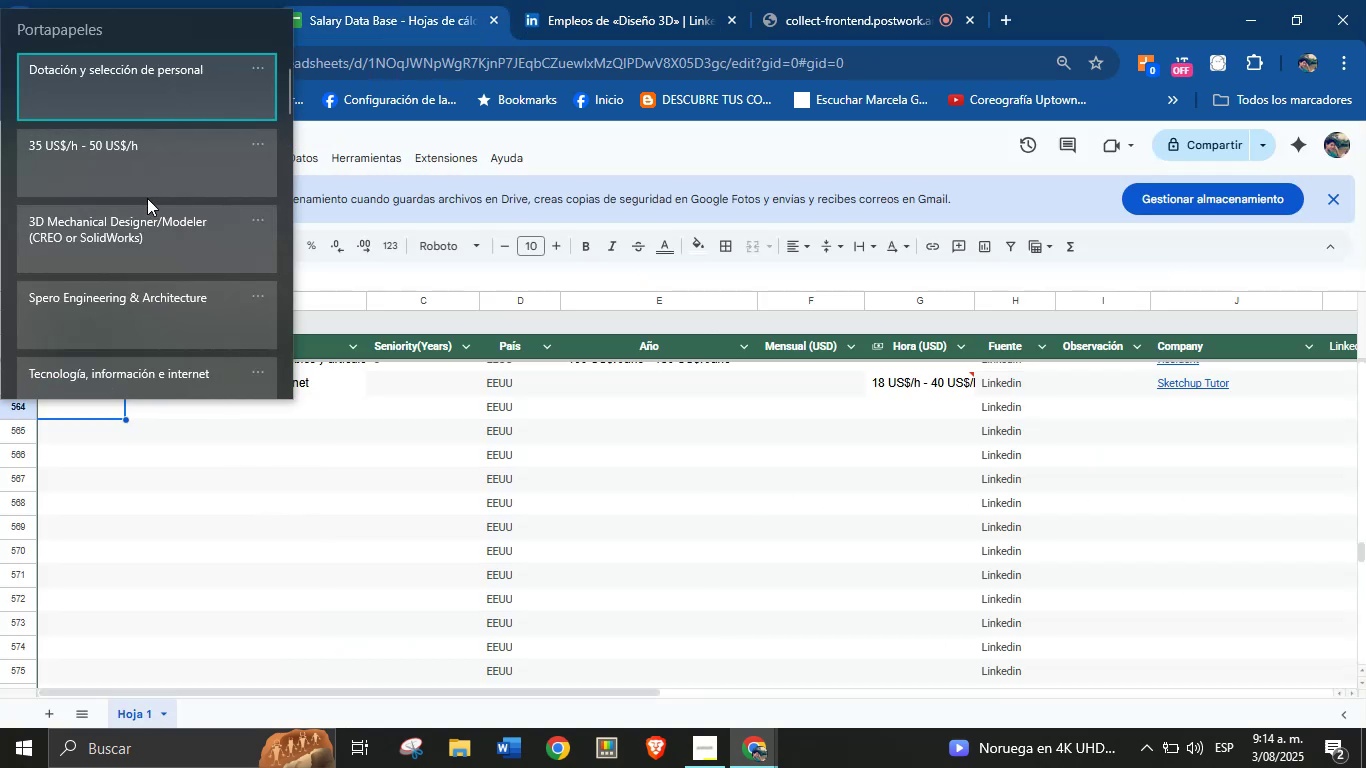 
left_click([149, 239])
 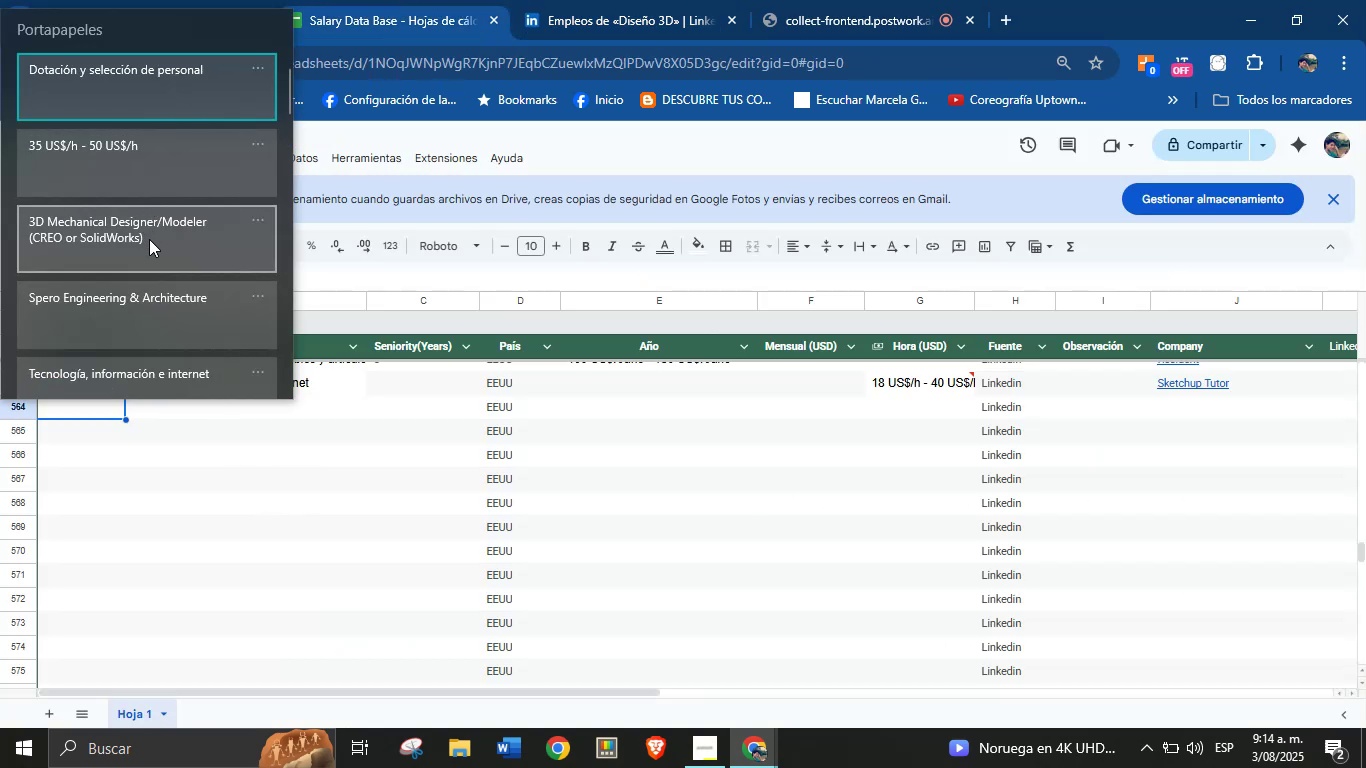 
key(Control+ControlLeft)
 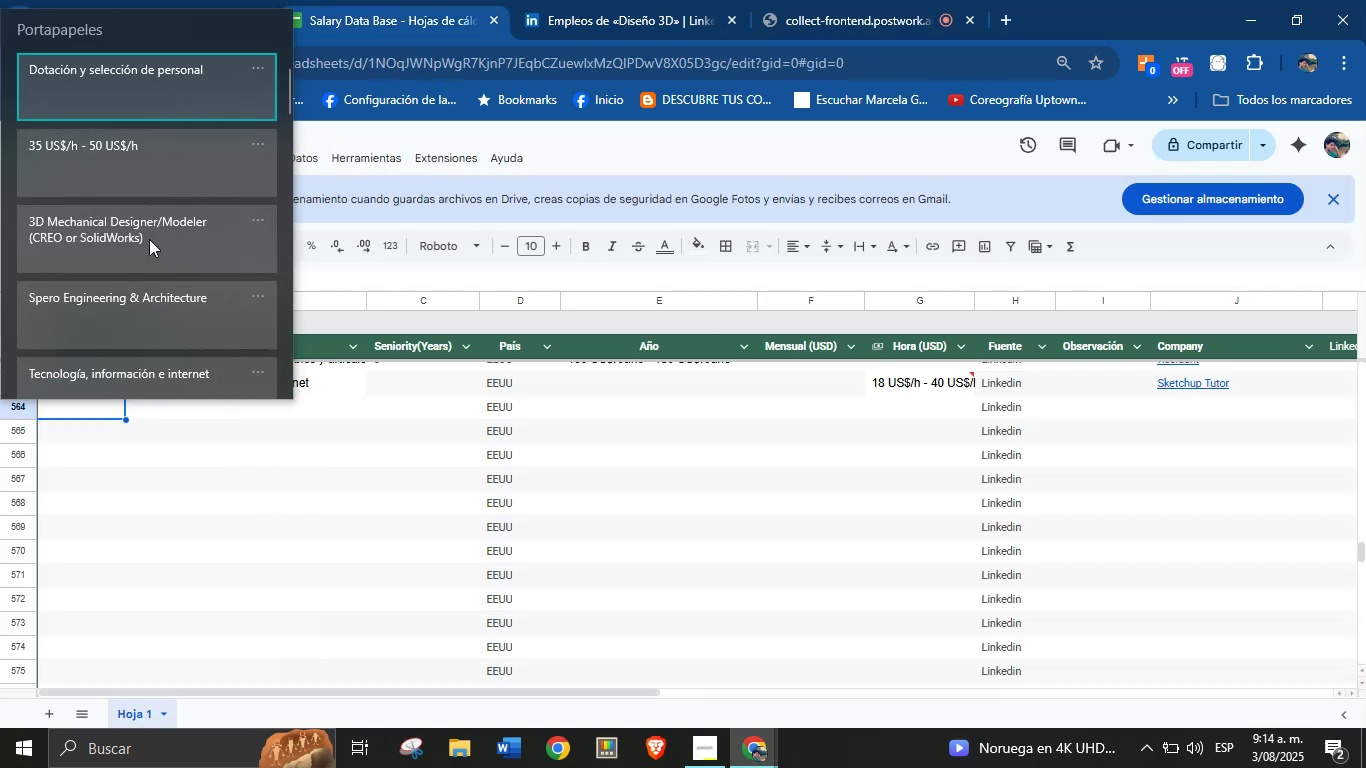 
hold_key(key=V, duration=1.4)
 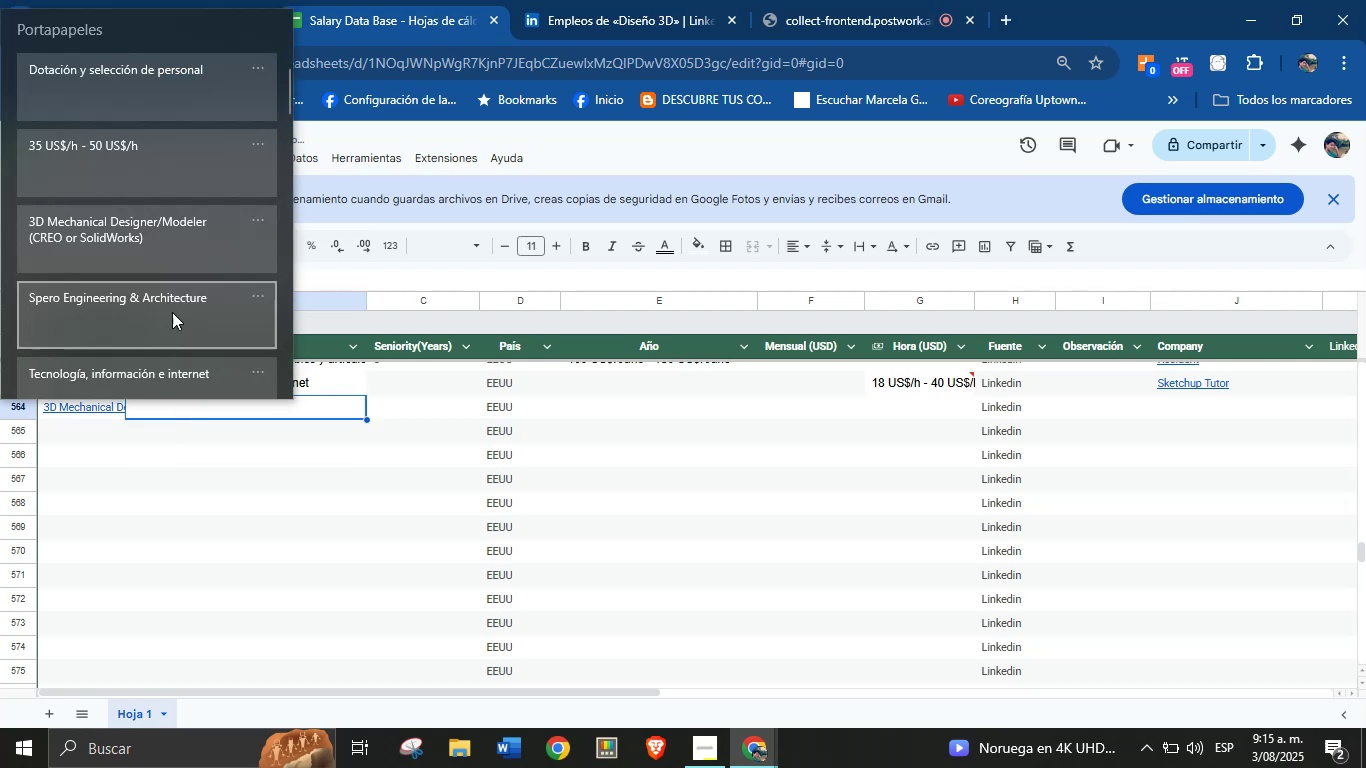 
left_click([177, 403])
 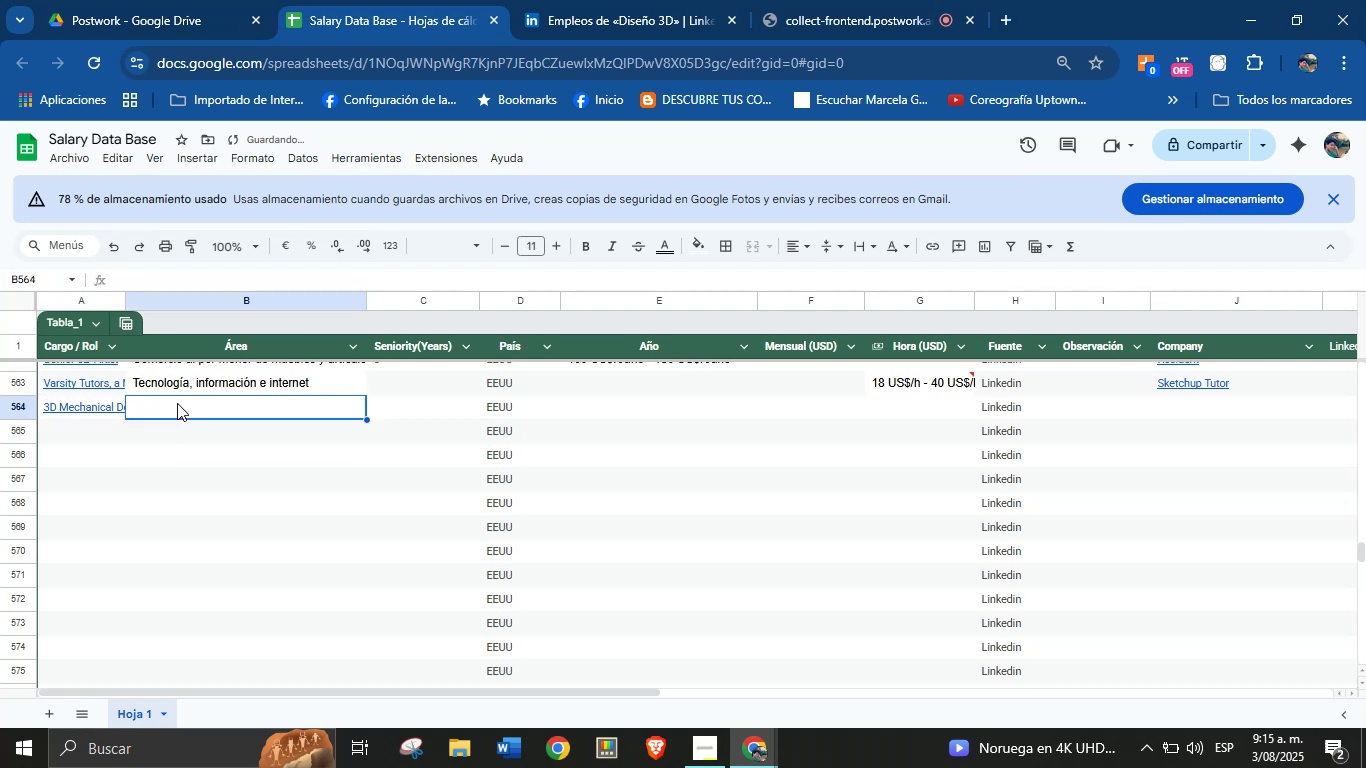 
key(Meta+MetaLeft)
 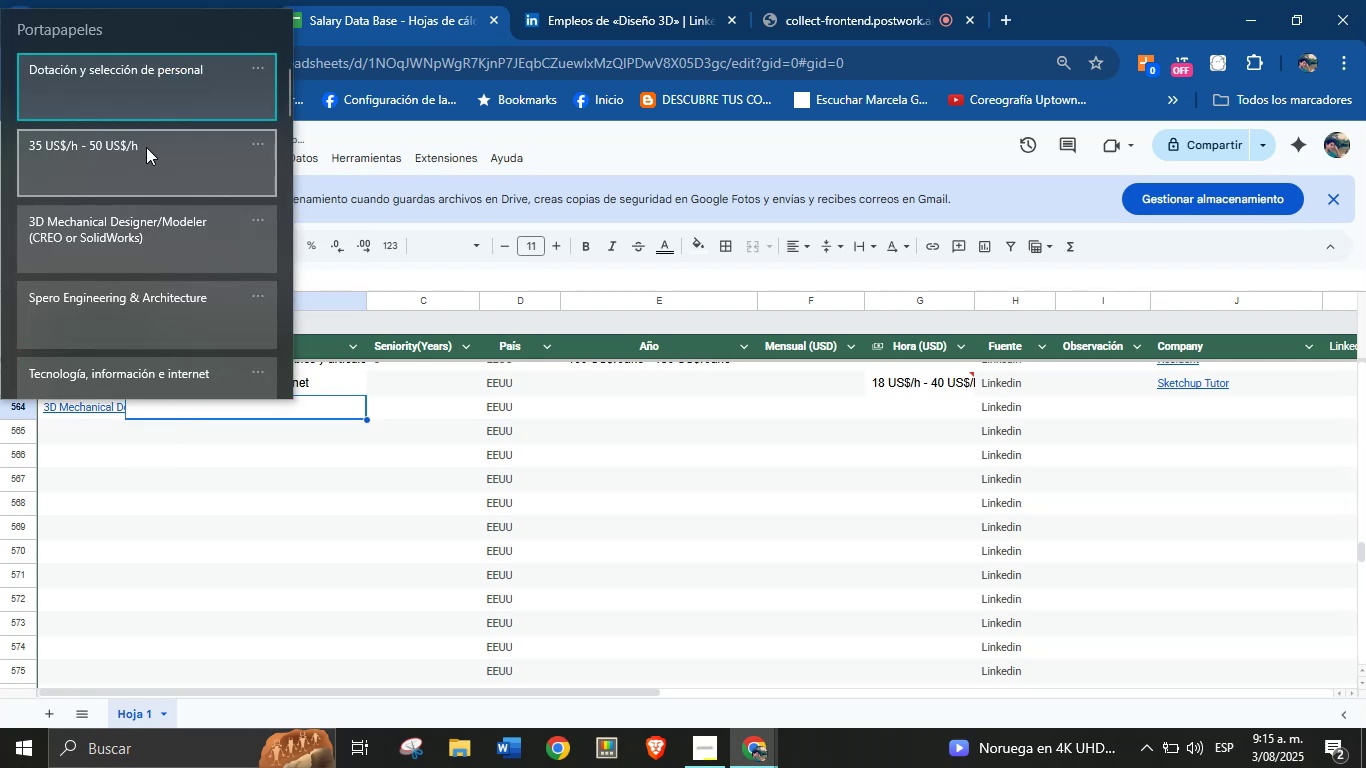 
key(Meta+MetaLeft)
 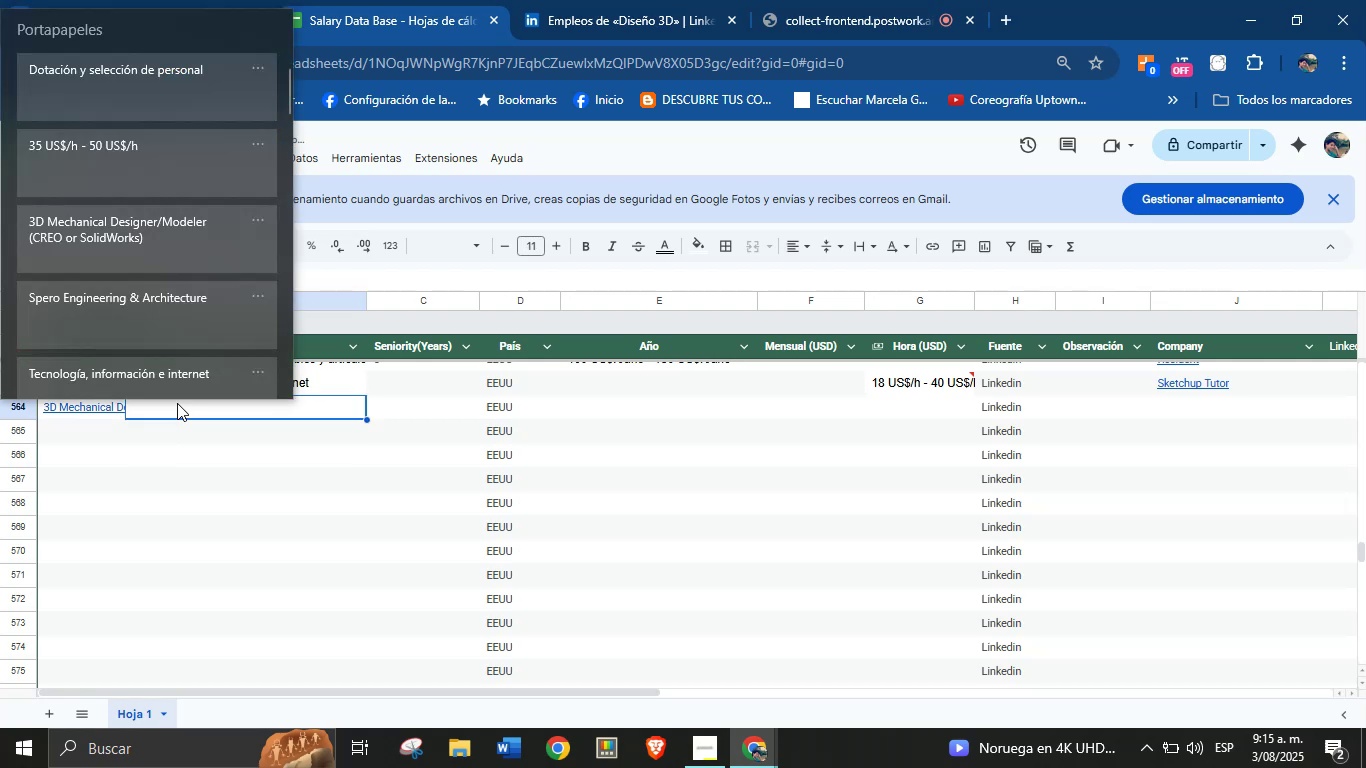 
left_click([143, 97])
 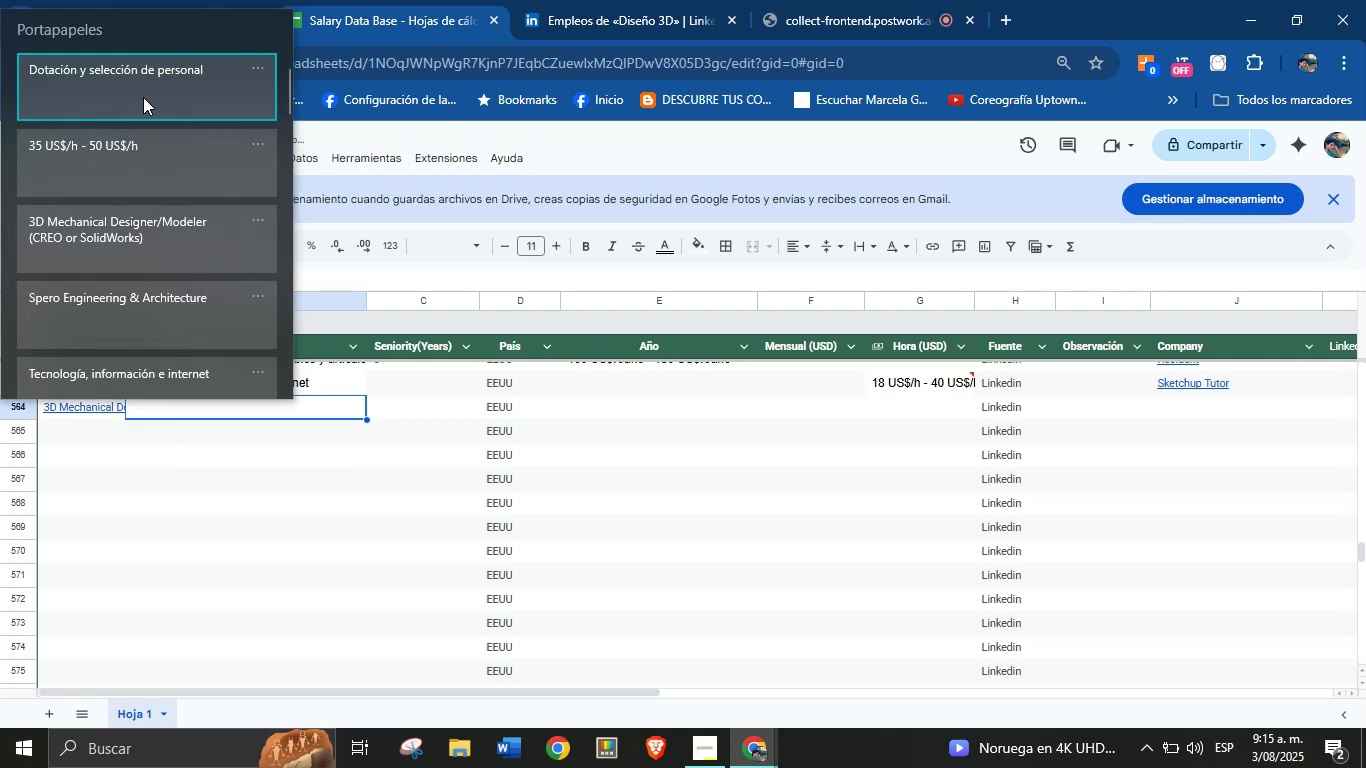 
key(Control+ControlLeft)
 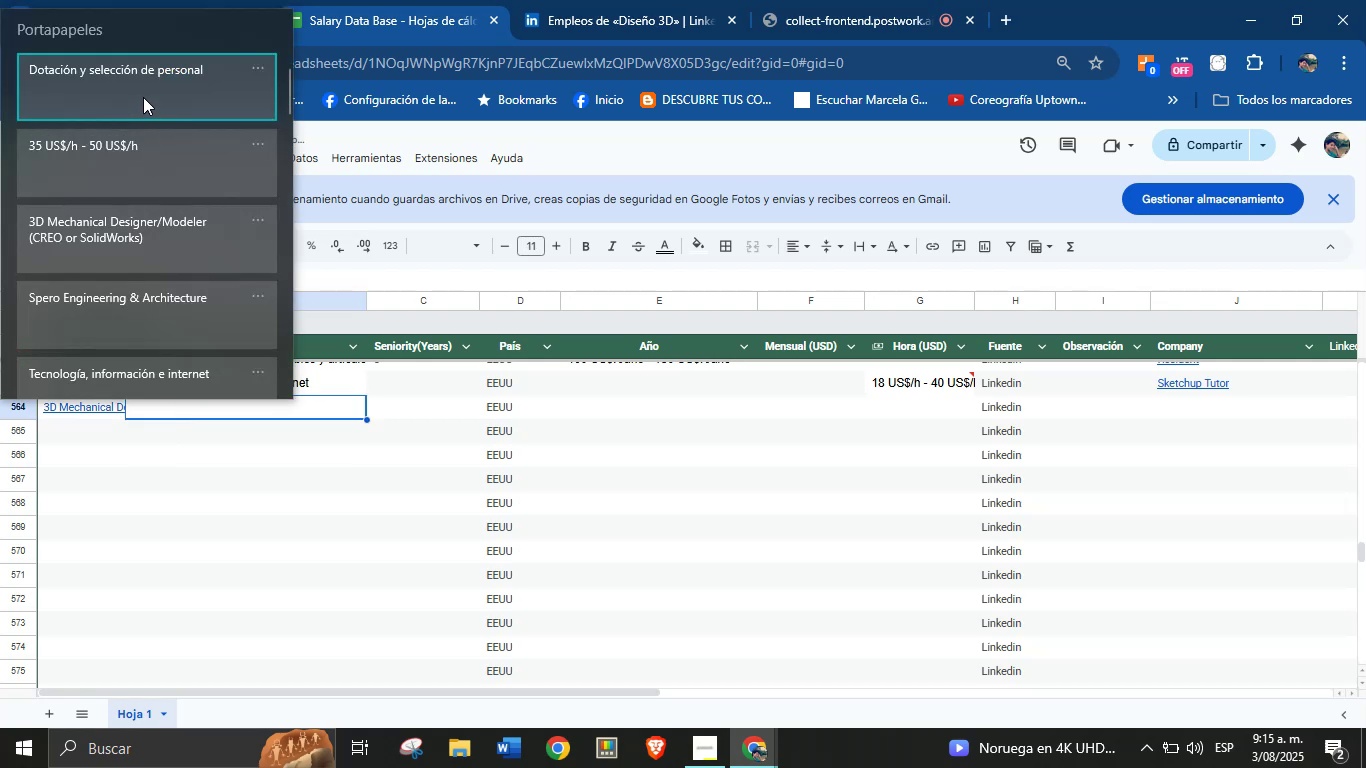 
key(Control+V)
 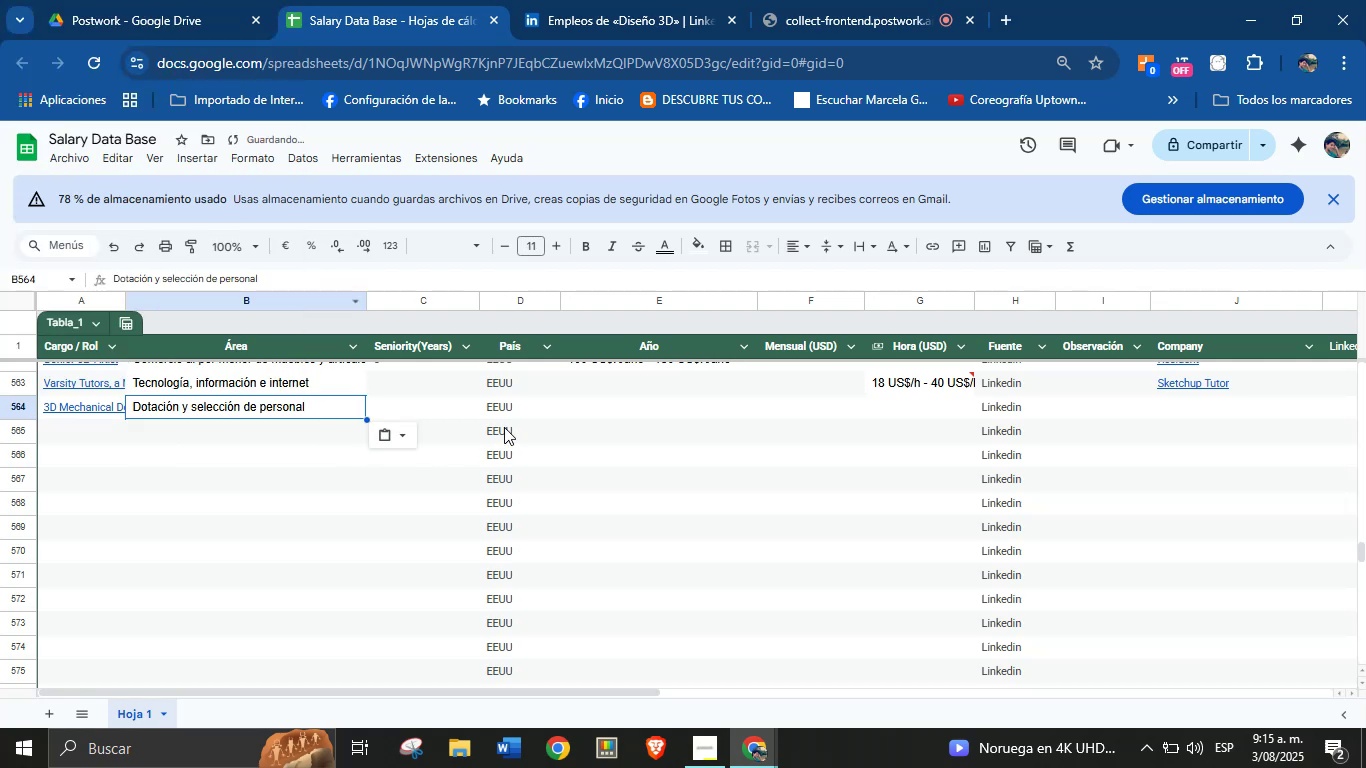 
left_click([430, 410])
 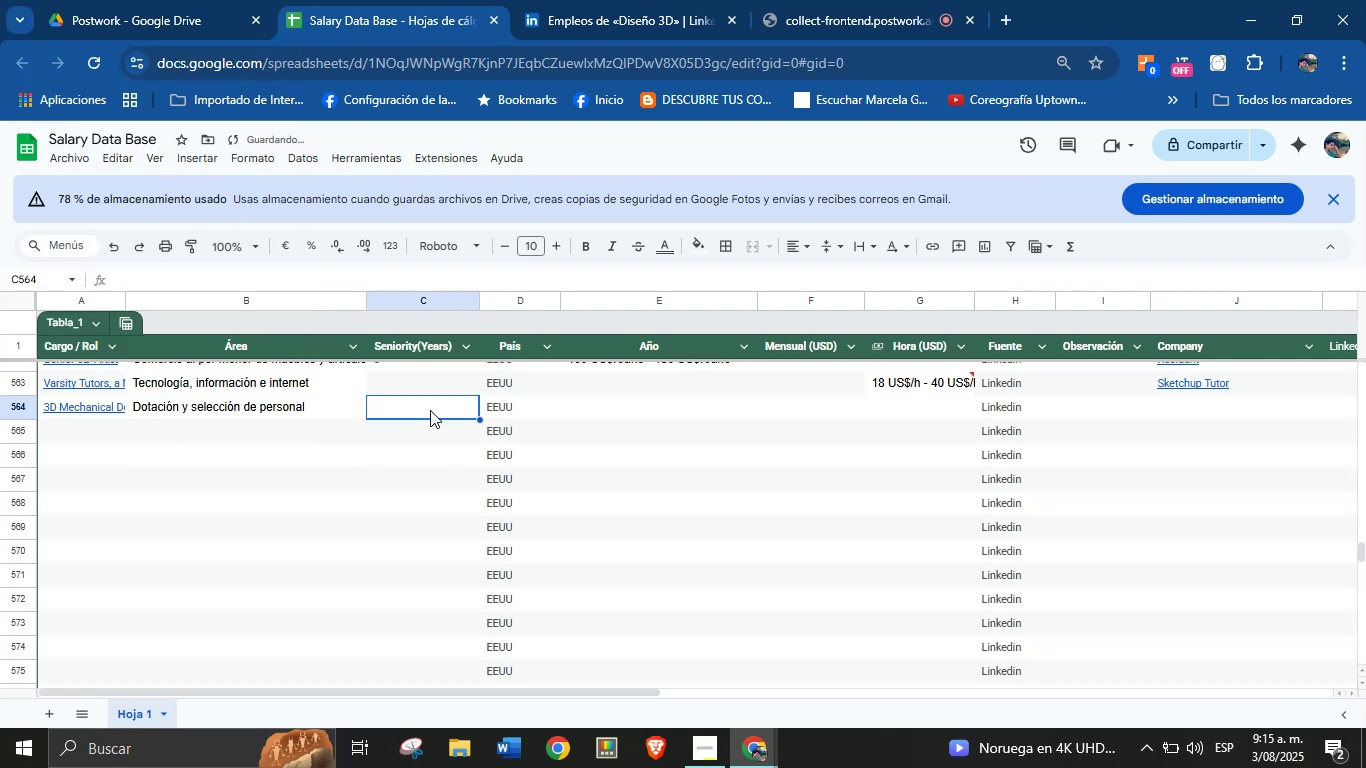 
key(3)
 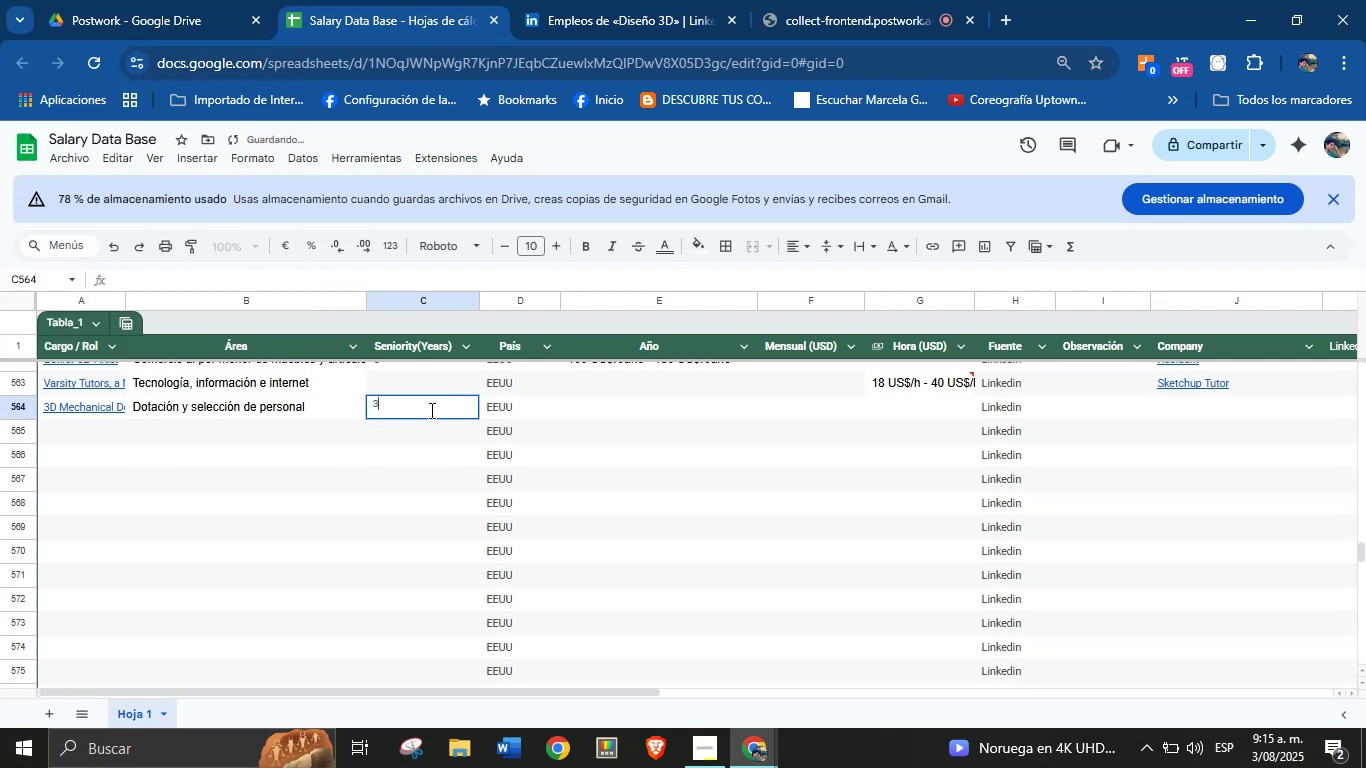 
key(Equal)
 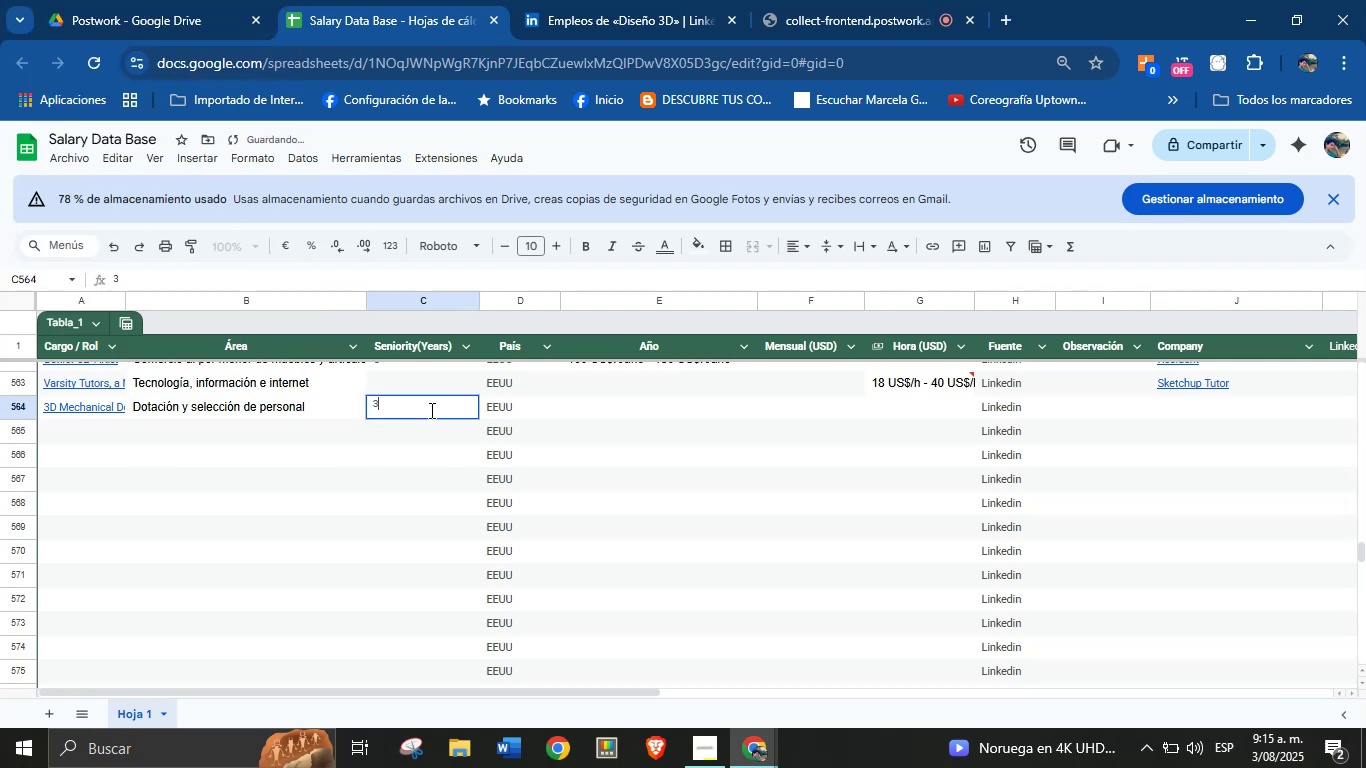 
key(Enter)
 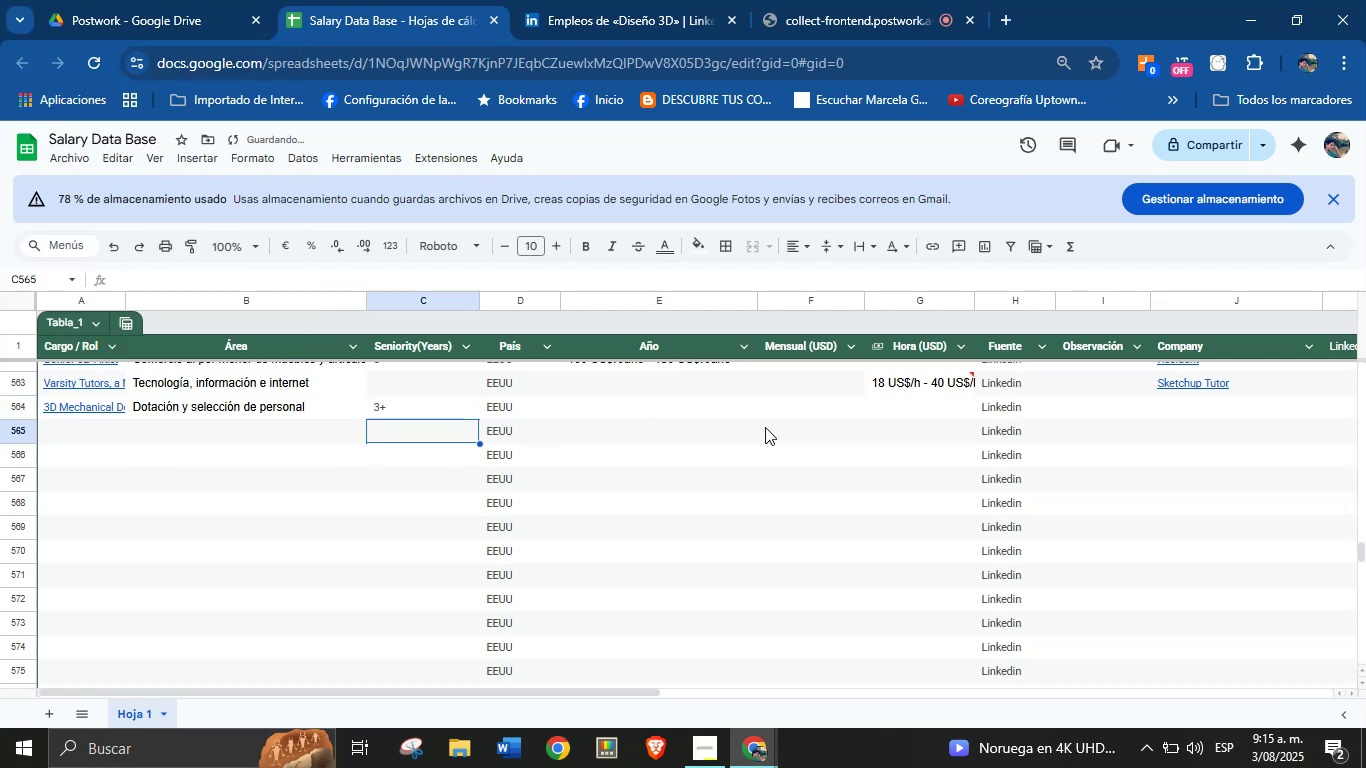 
left_click([919, 409])
 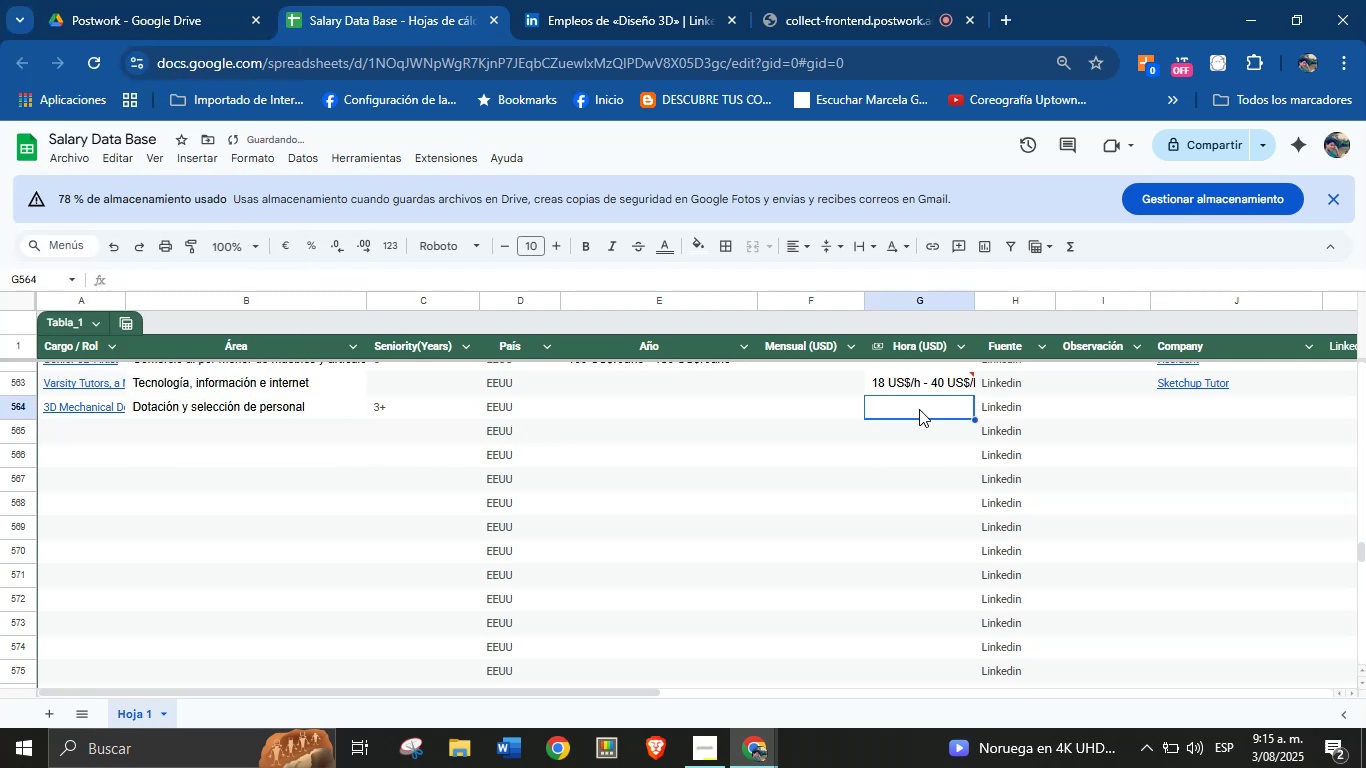 
key(Meta+MetaLeft)
 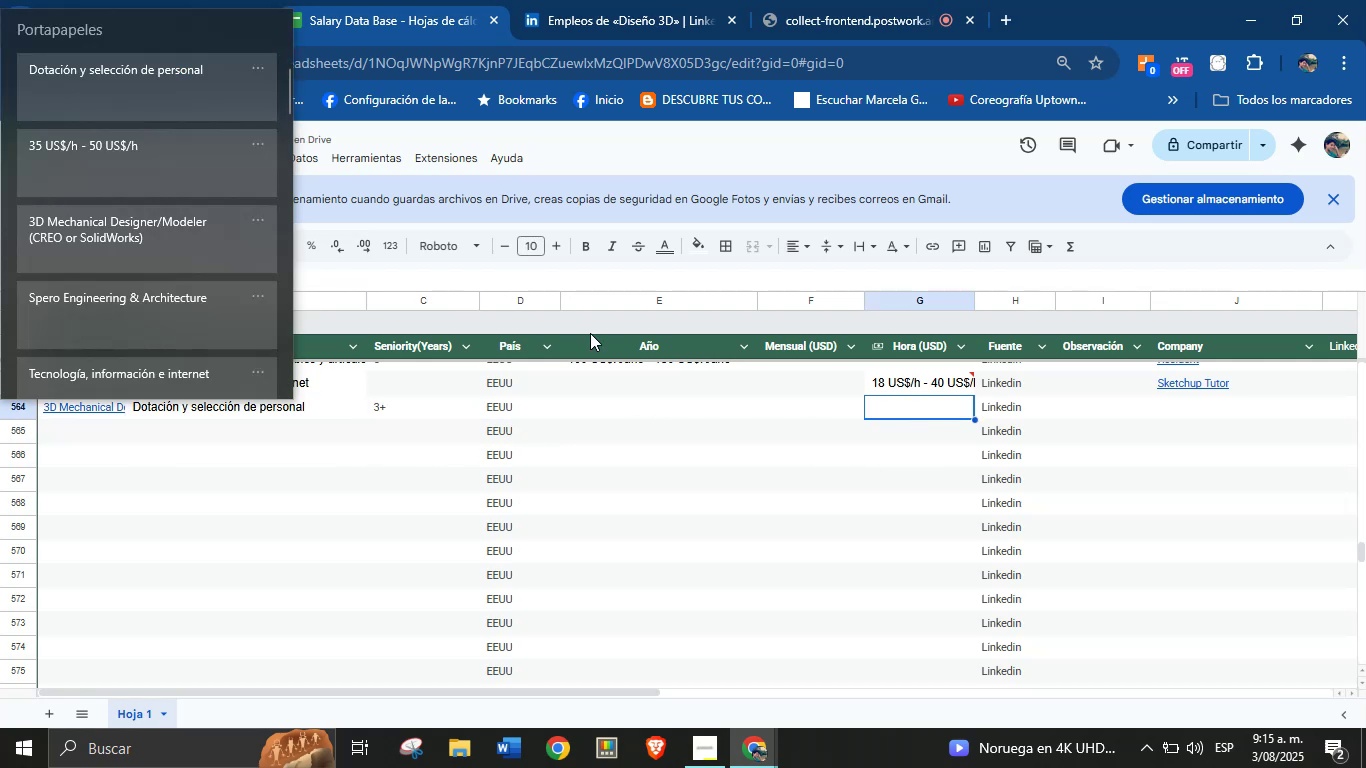 
key(Meta+MetaLeft)
 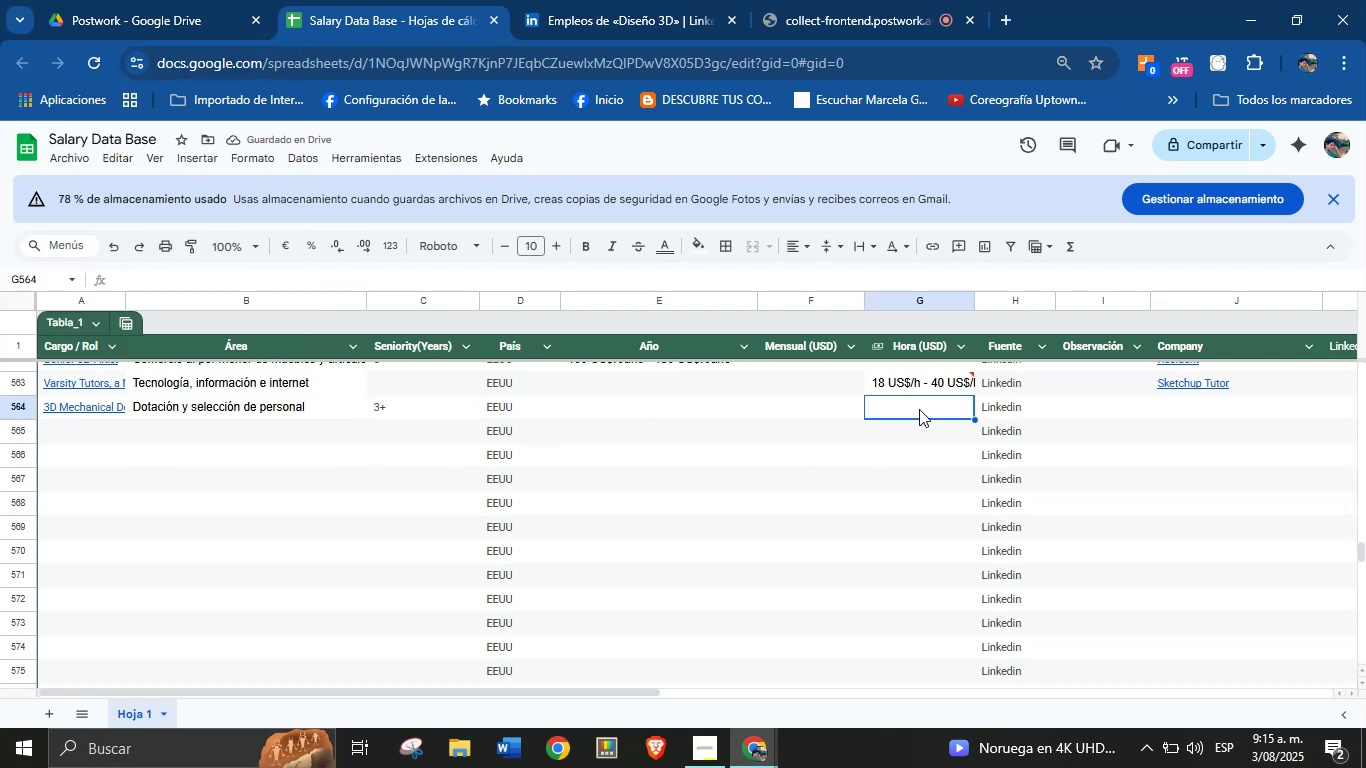 
key(Meta+V)
 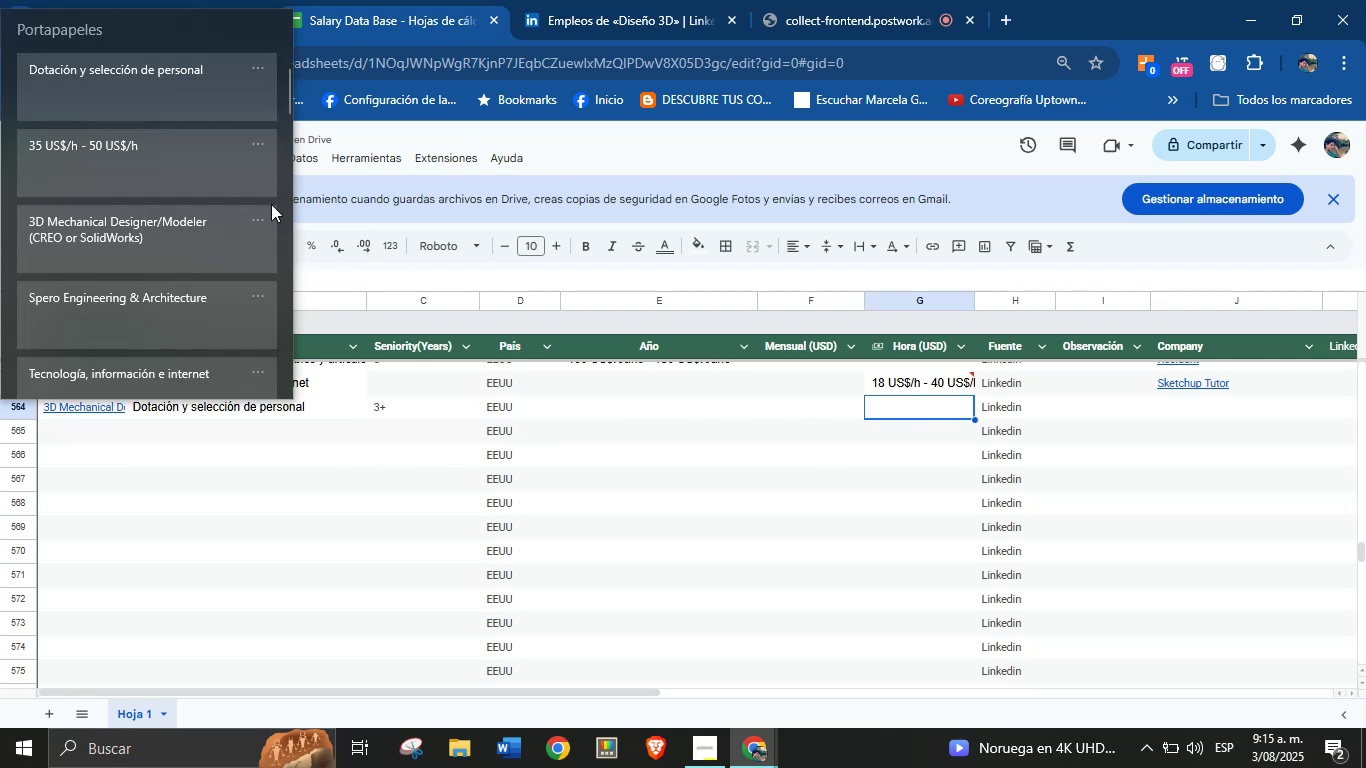 
left_click([160, 157])
 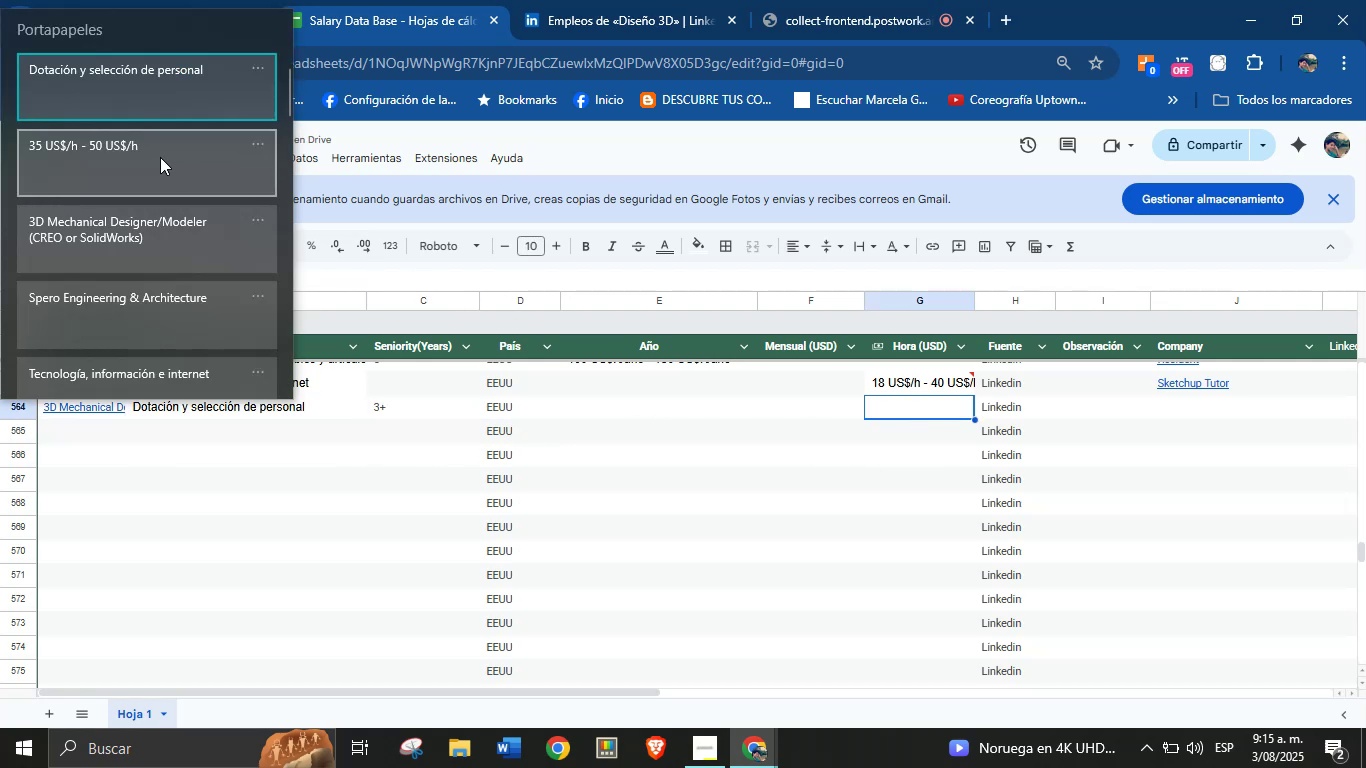 
key(Control+ControlLeft)
 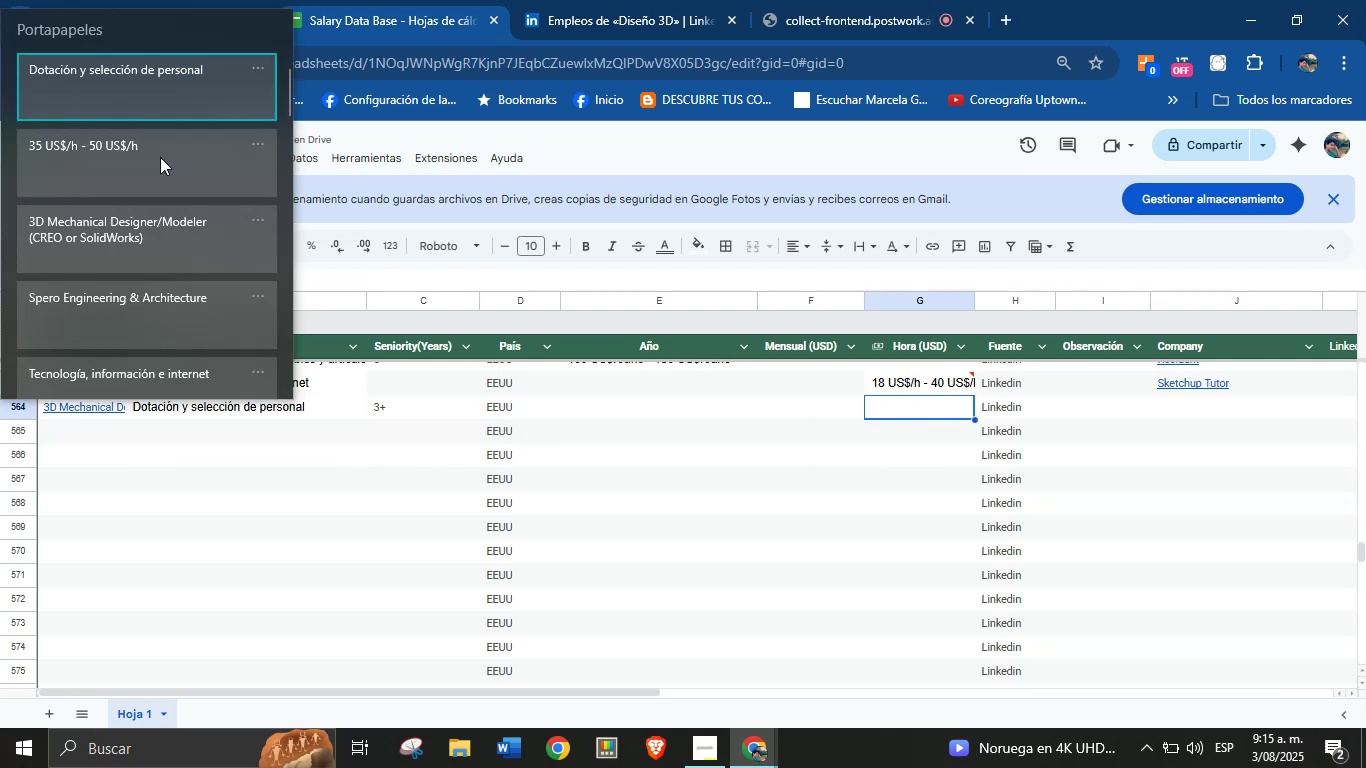 
key(Control+V)
 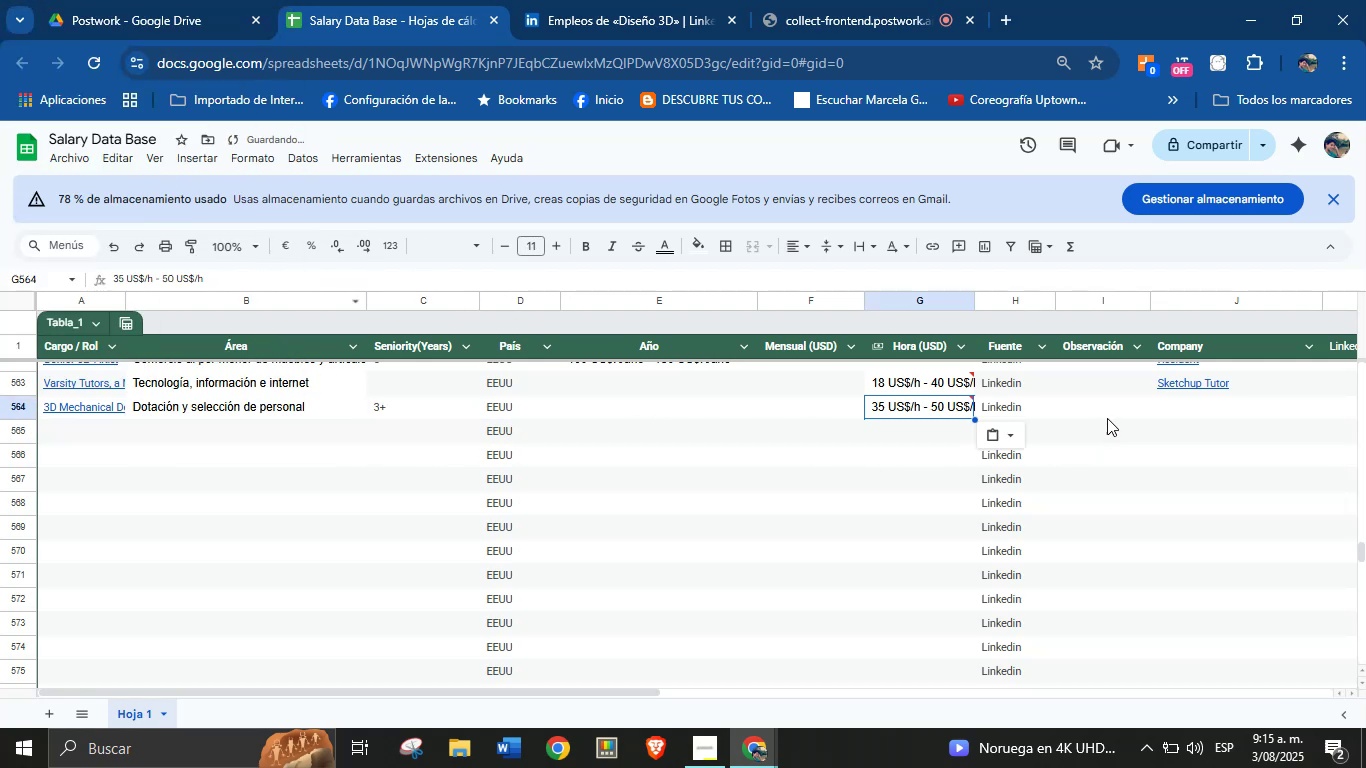 
left_click([1167, 412])
 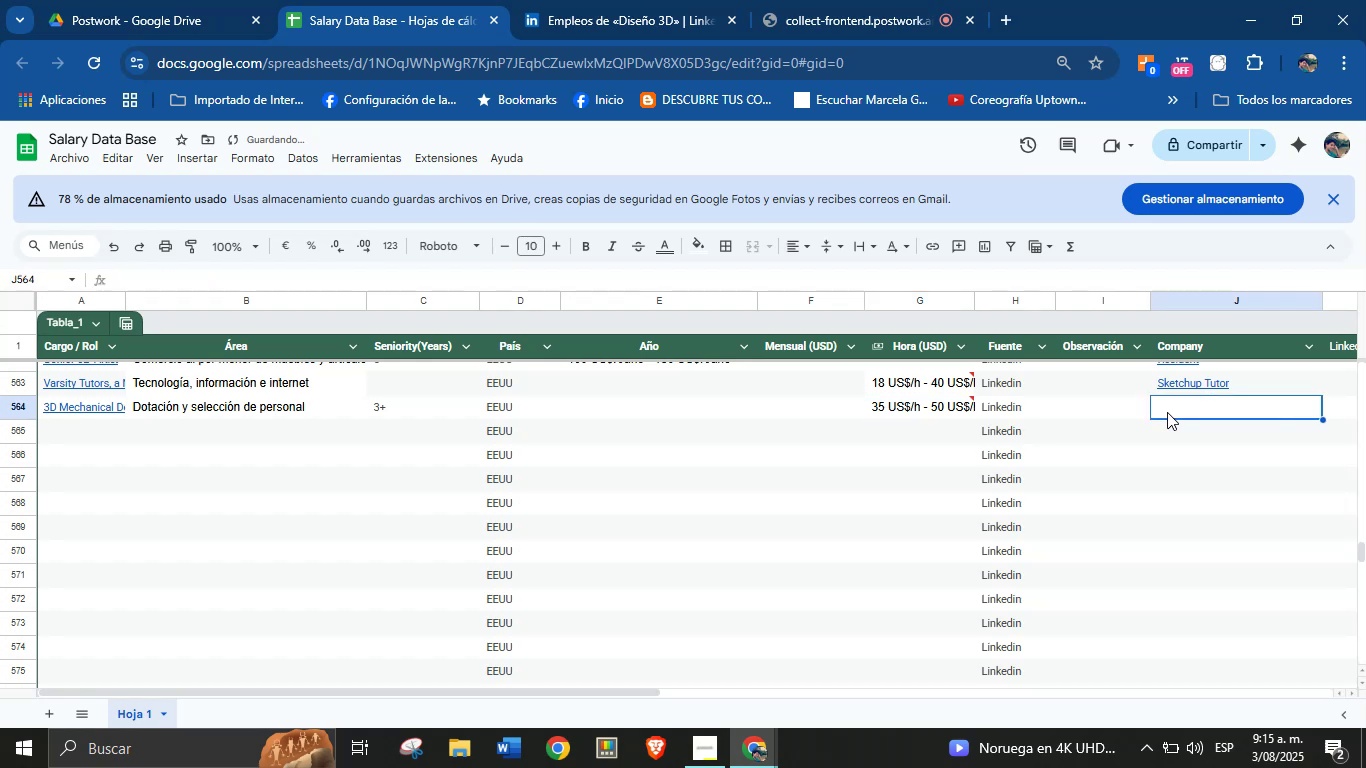 
key(Meta+MetaLeft)
 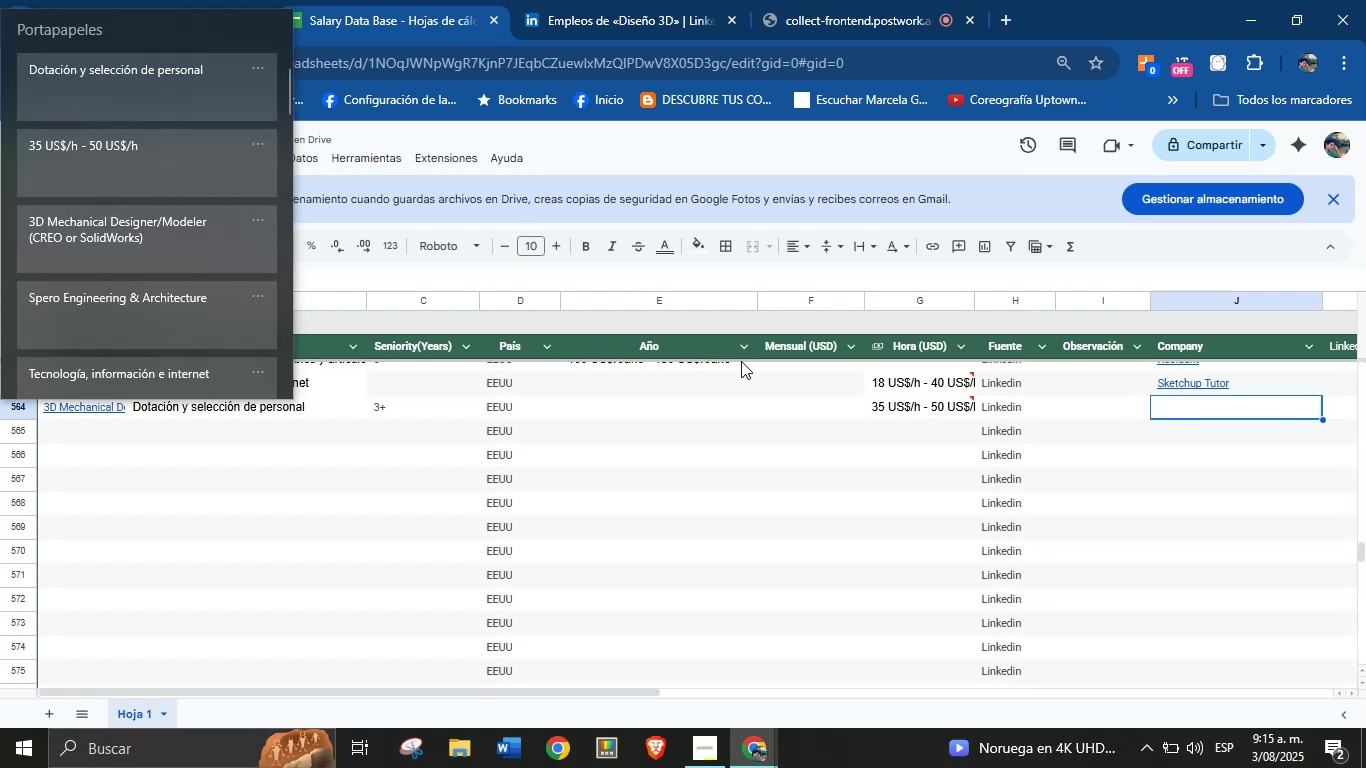 
key(Meta+V)
 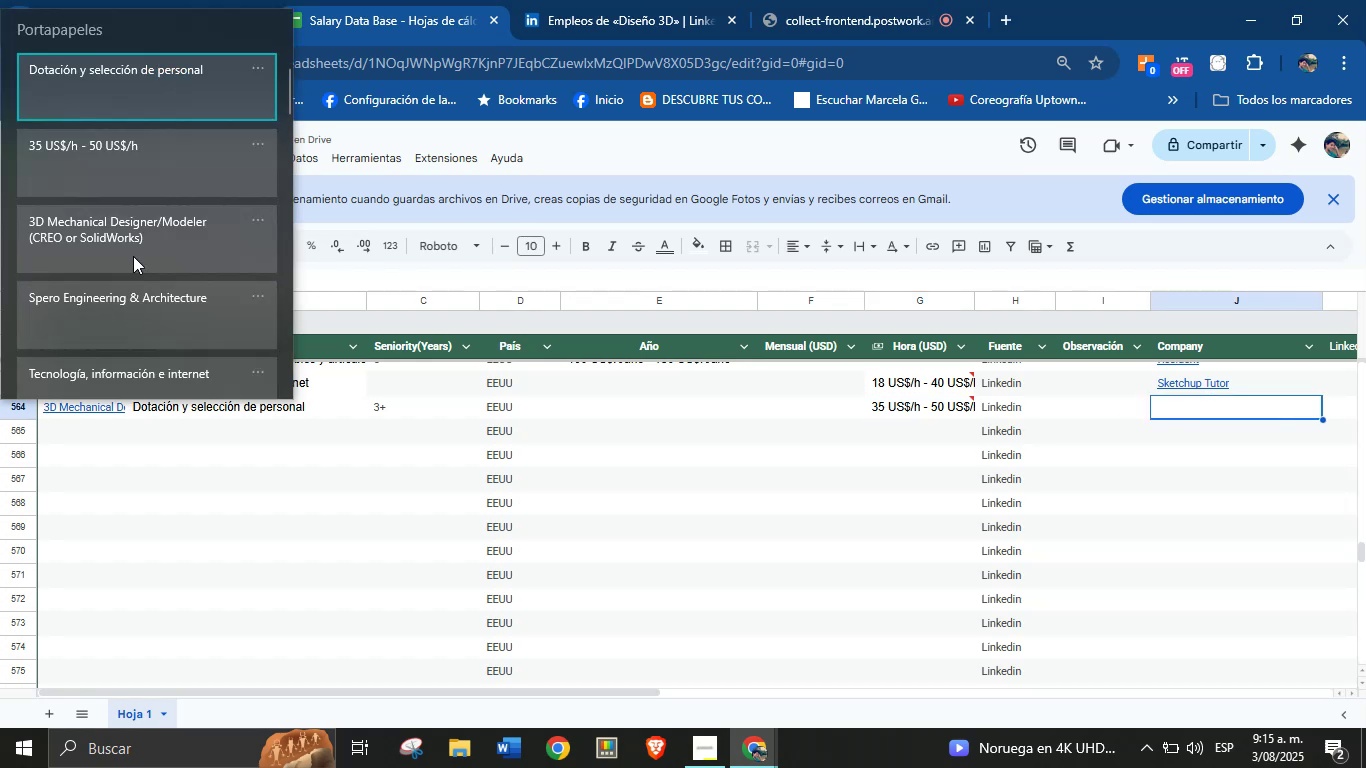 
key(Meta+MetaLeft)
 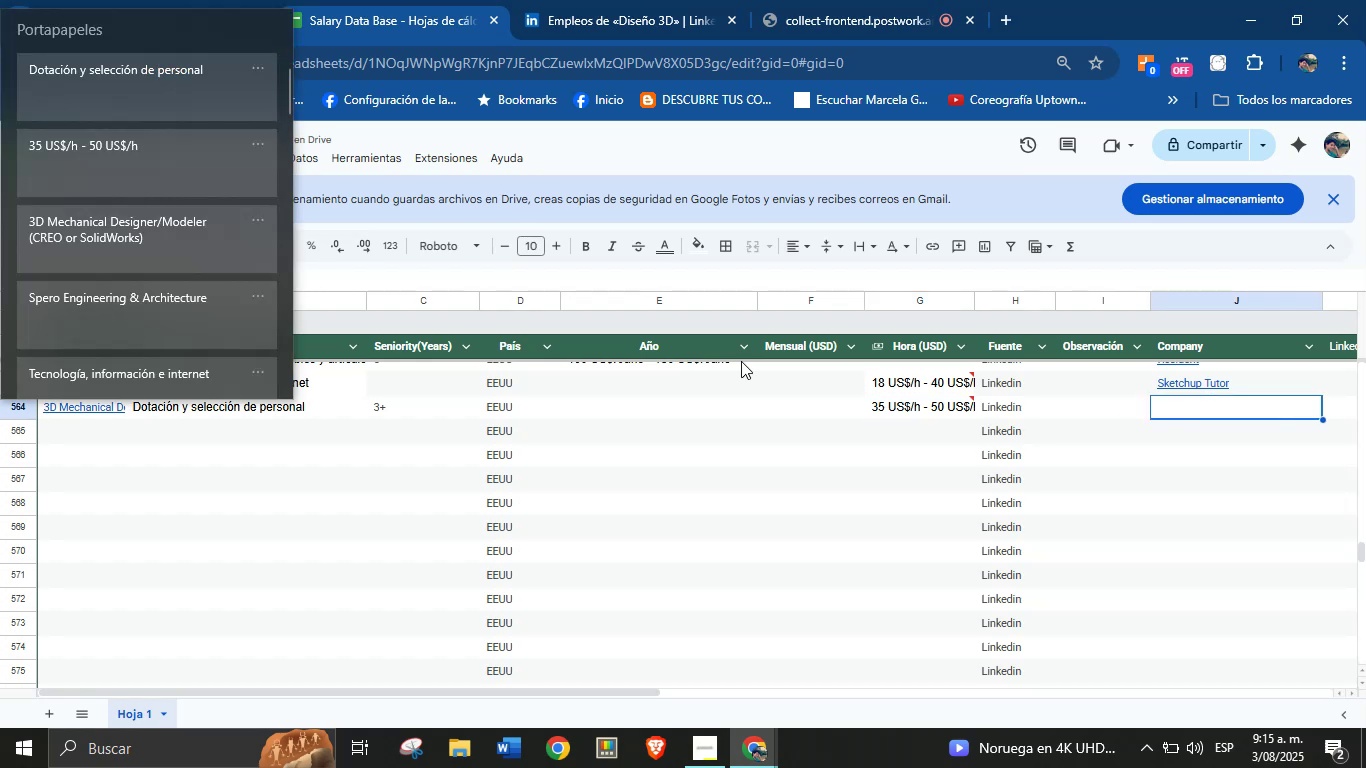 
left_click([128, 301])
 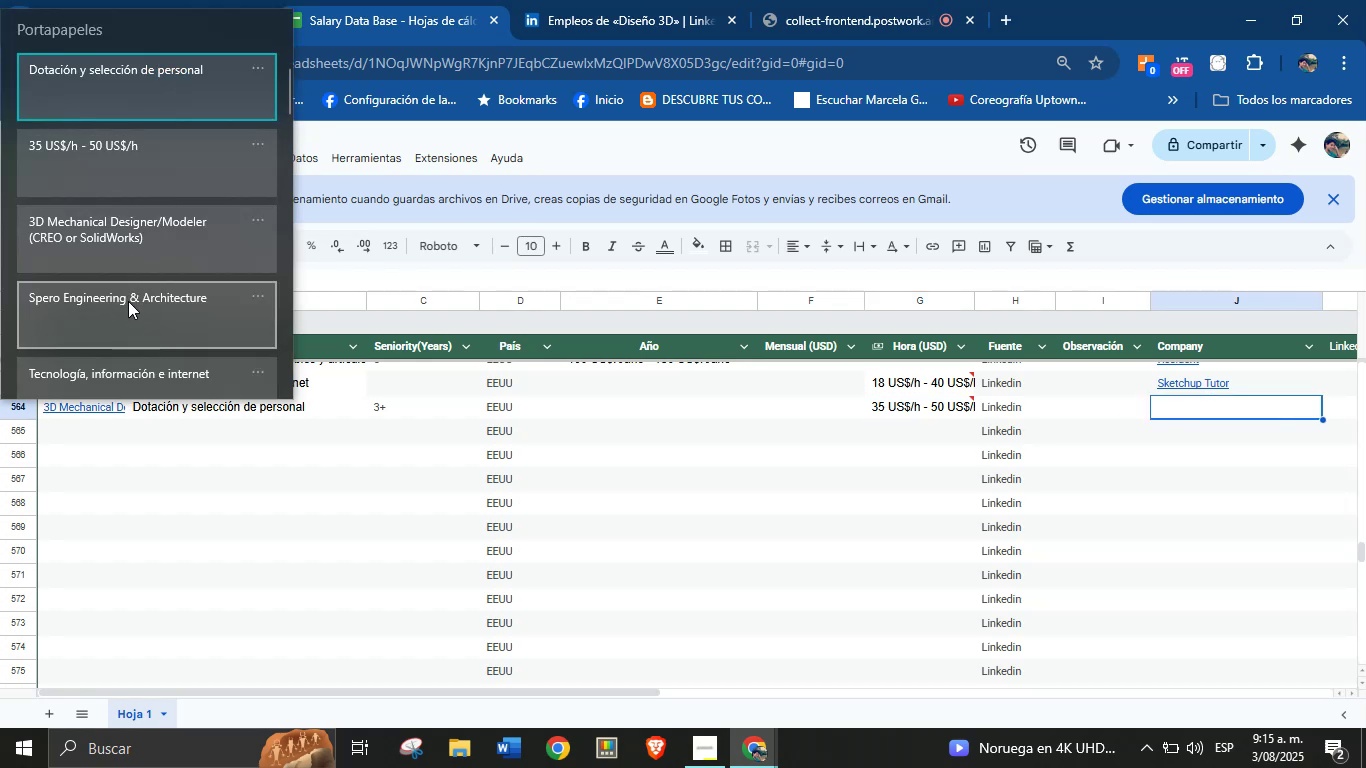 
key(Control+ControlLeft)
 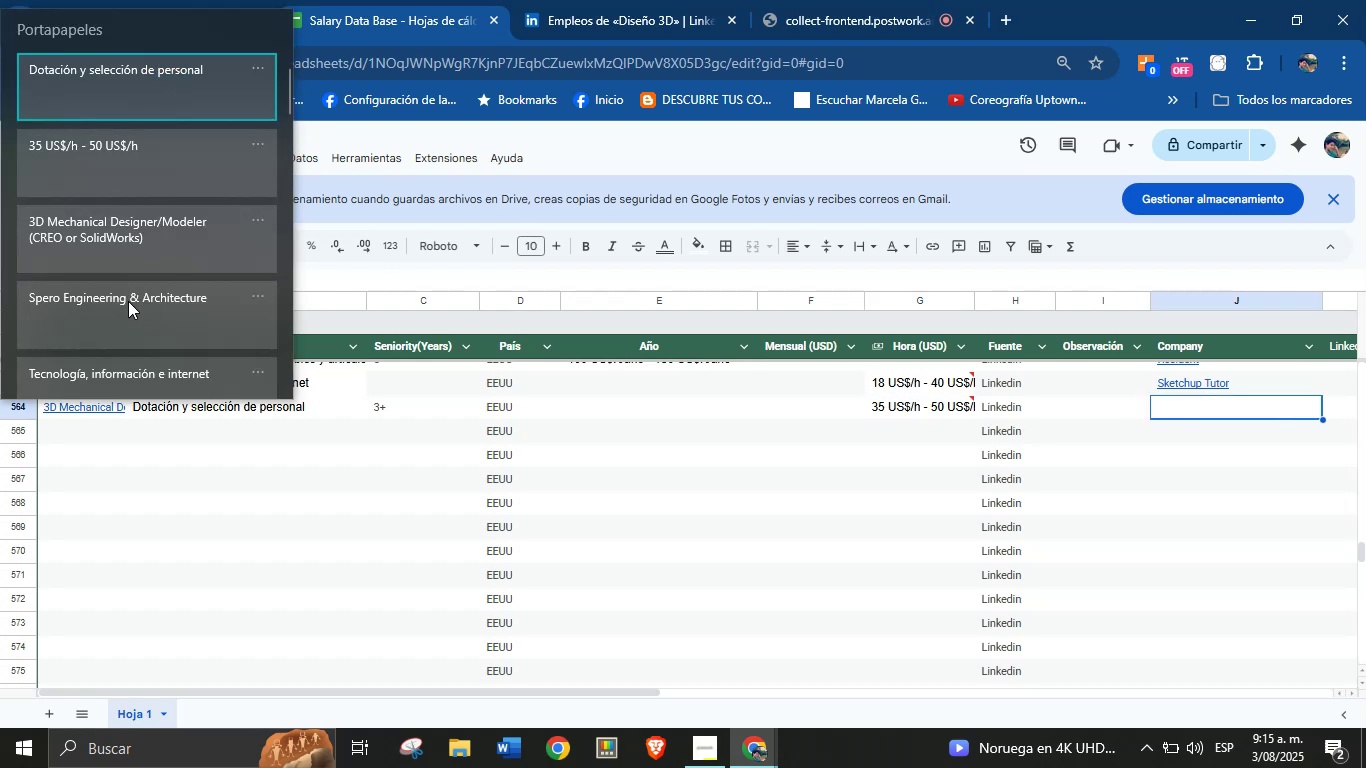 
left_click([601, 0])
 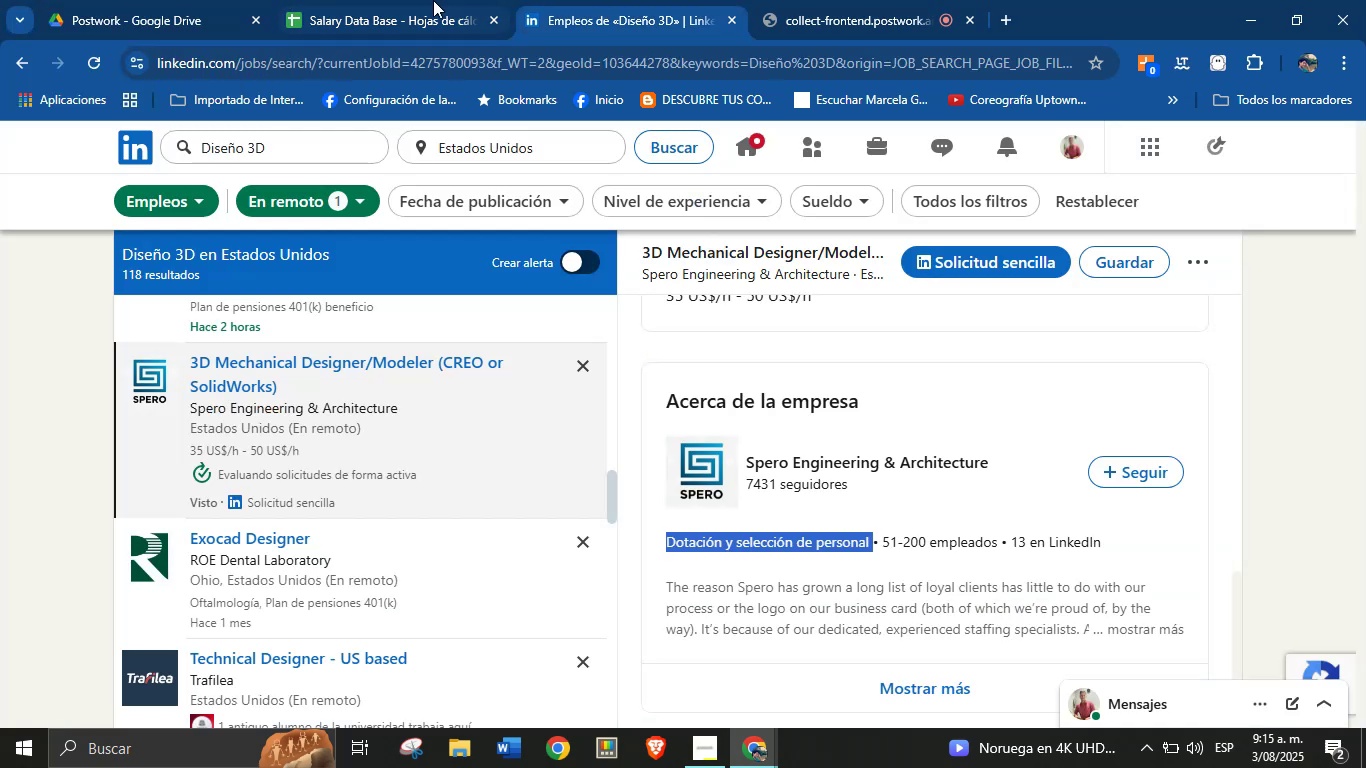 
left_click([402, 0])
 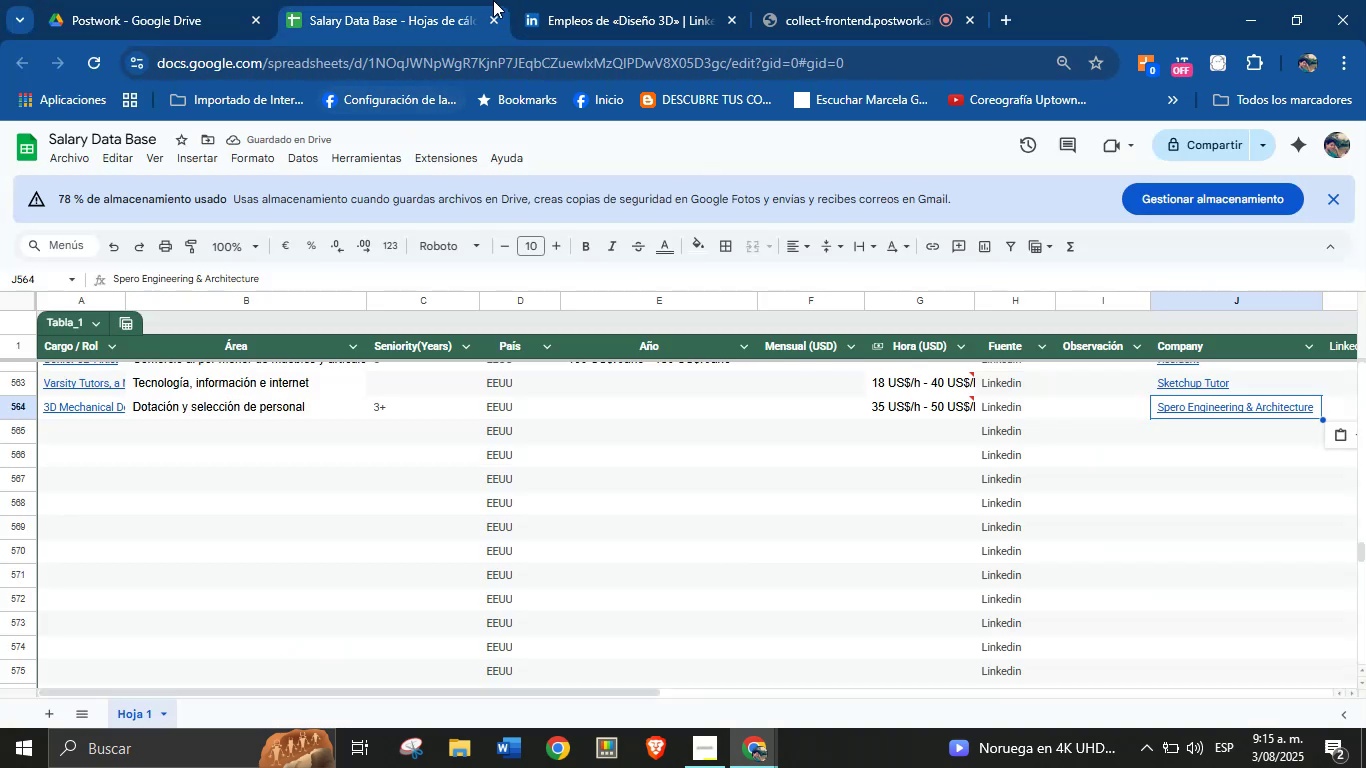 
left_click([562, 0])
 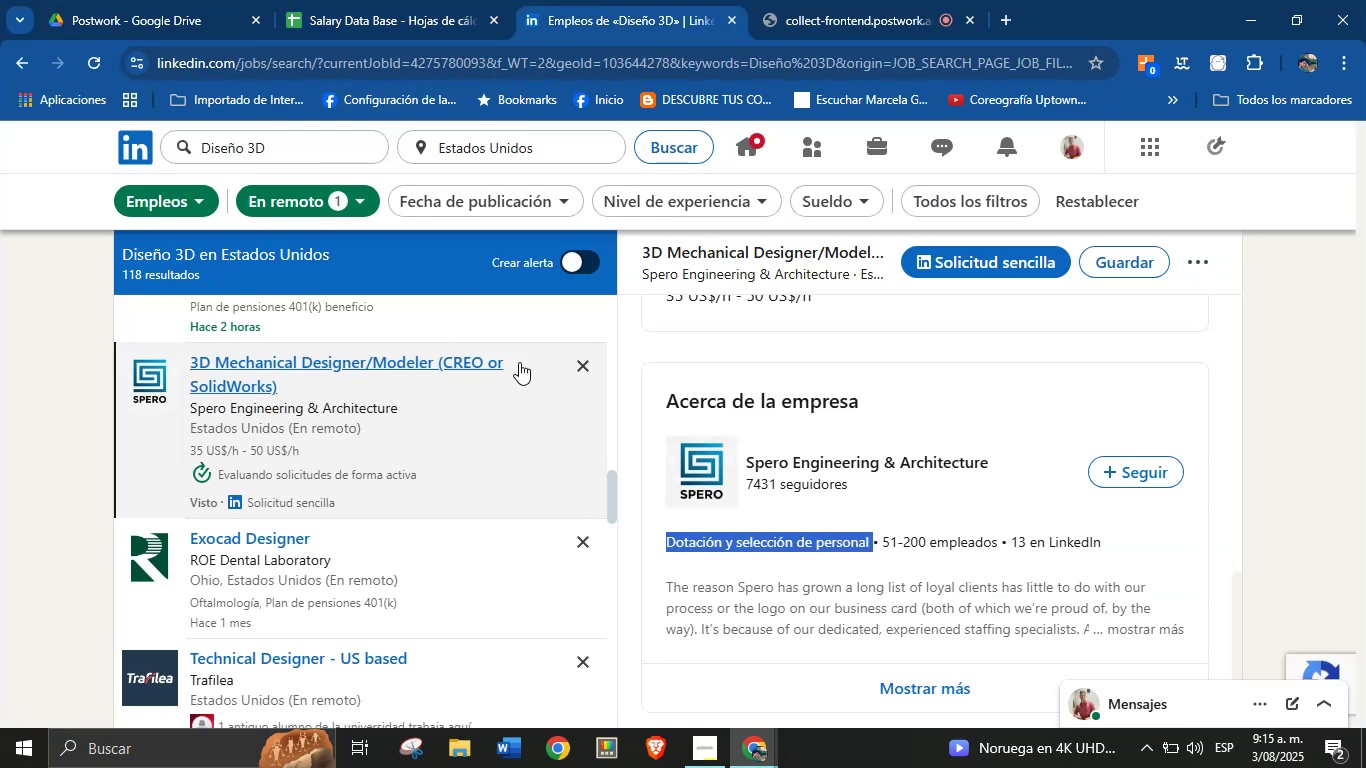 
scroll: coordinate [346, 505], scroll_direction: down, amount: 4.0
 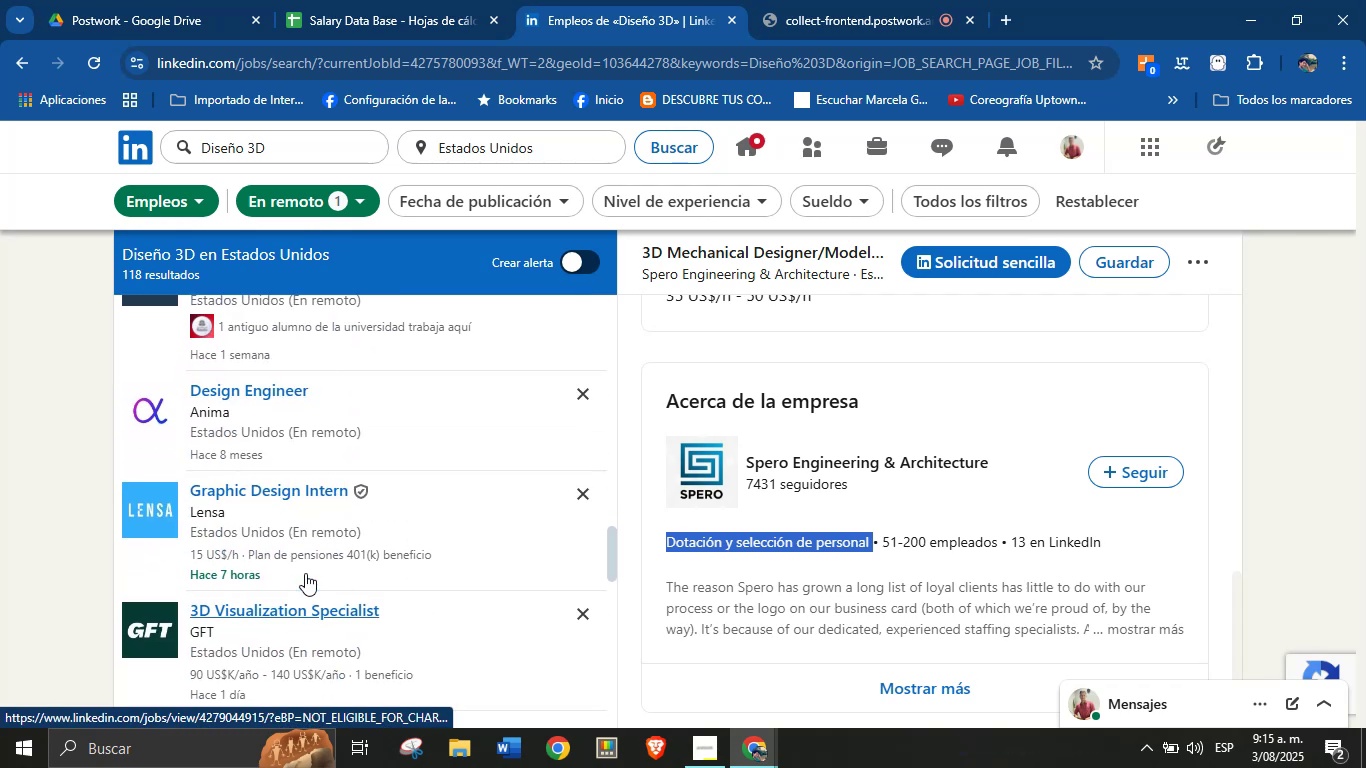 
left_click([297, 628])
 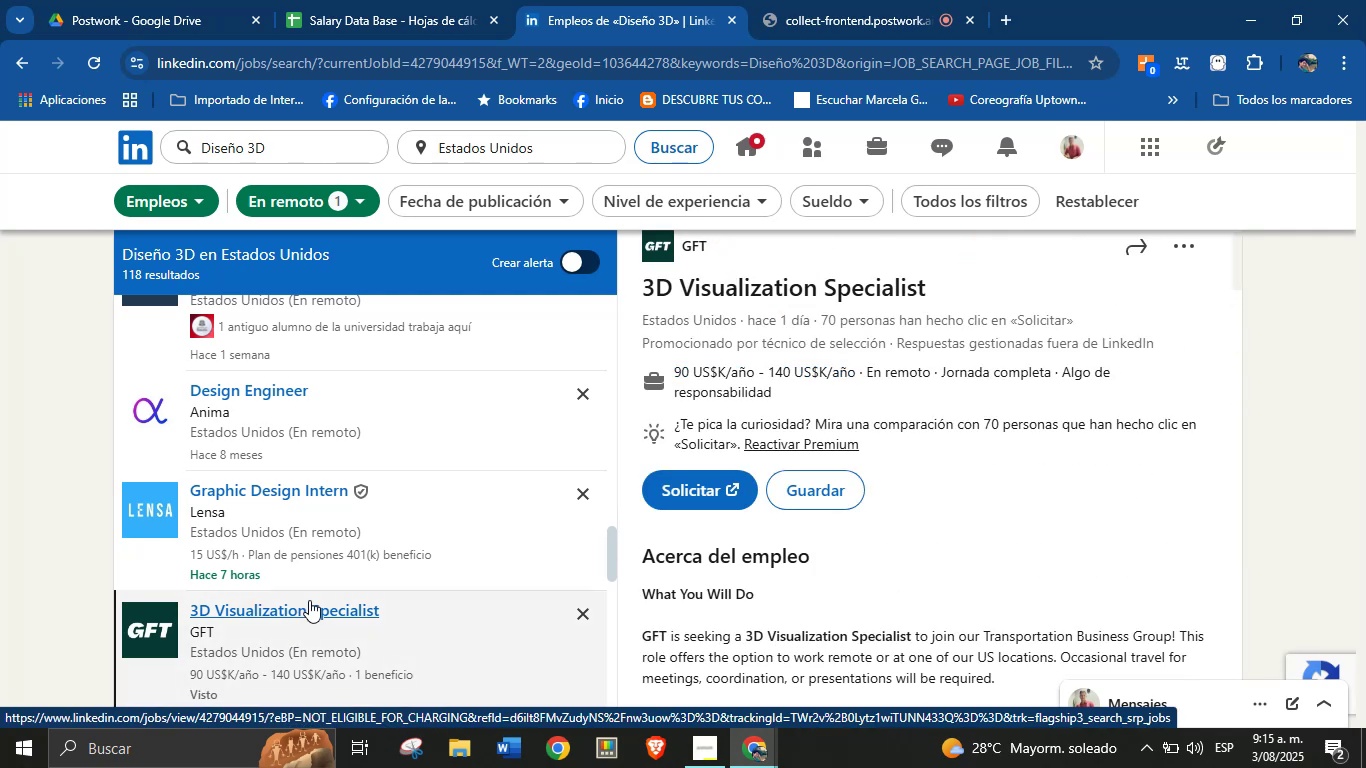 
wait(7.11)
 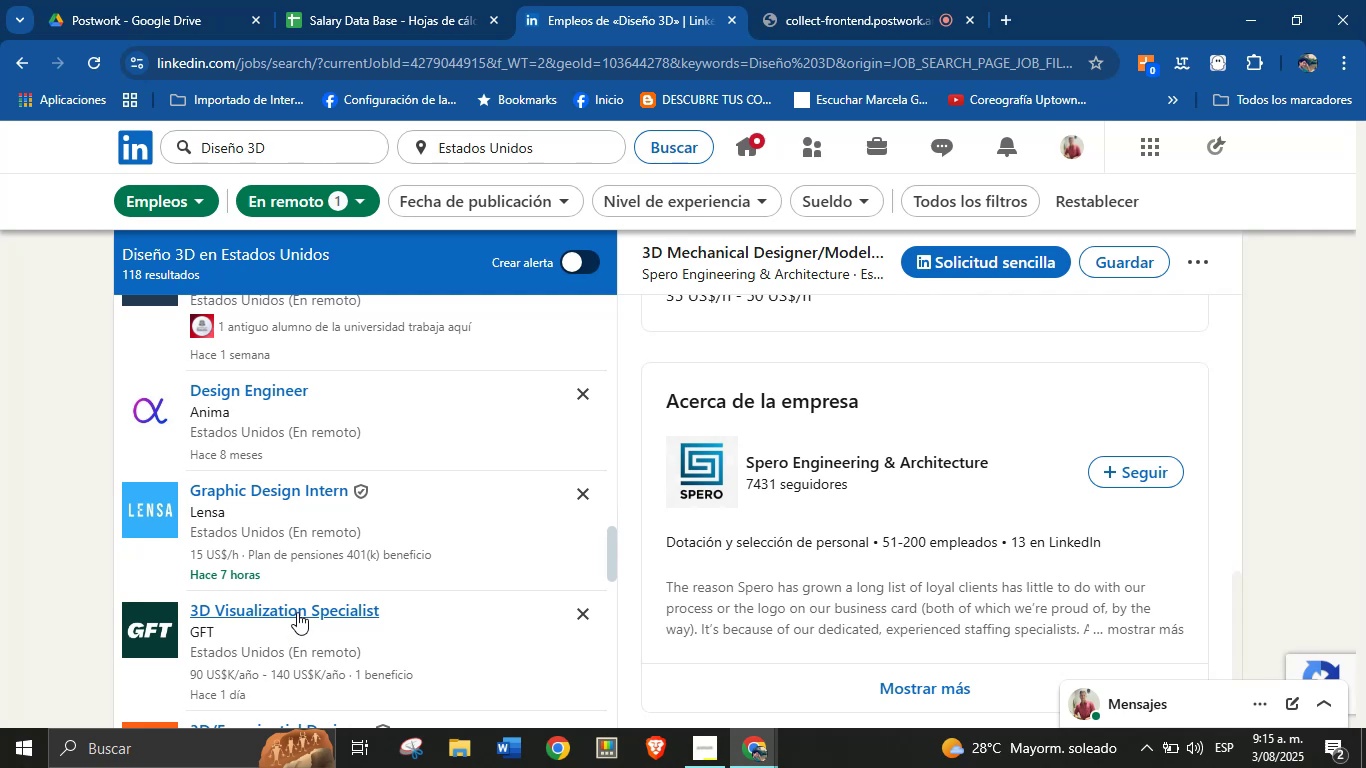 
left_click_drag(start_coordinate=[935, 293], to_coordinate=[648, 292])
 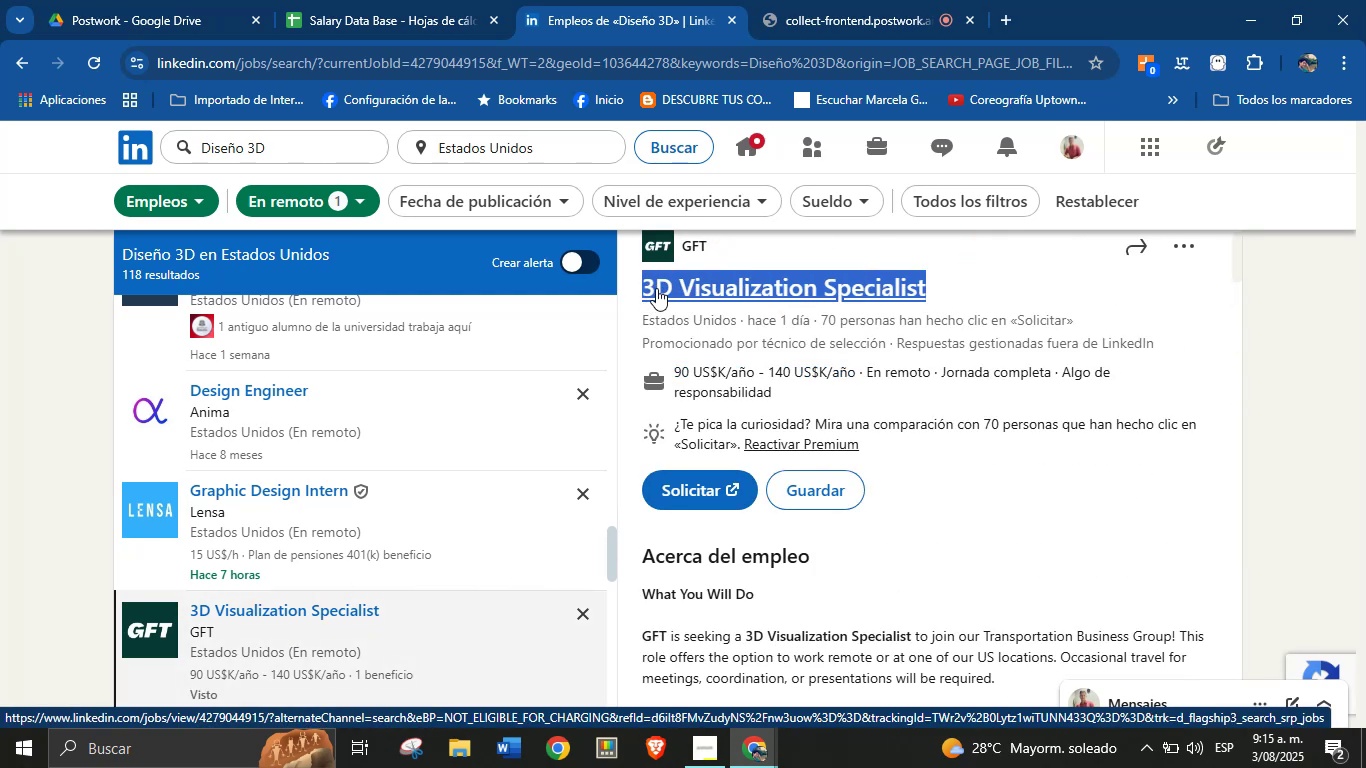 
key(Alt+AltLeft)
 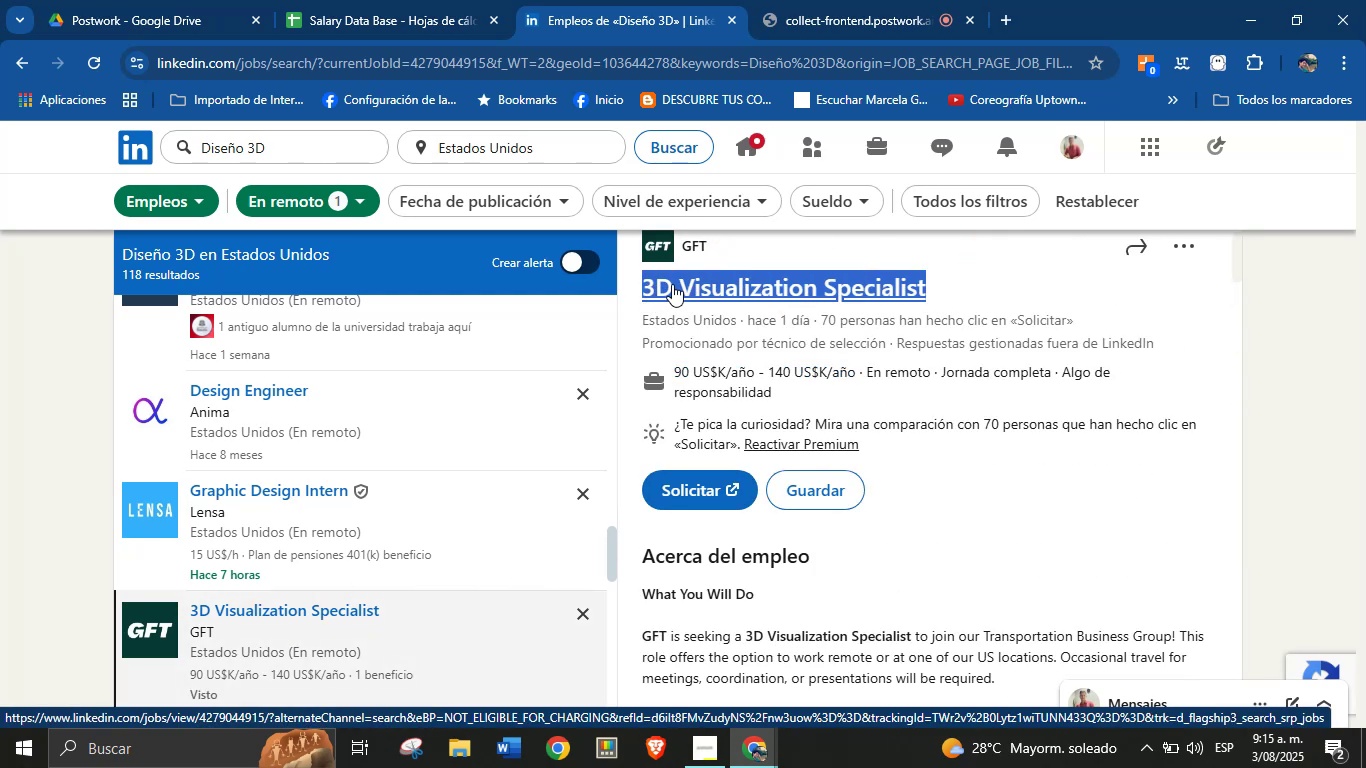 
key(Alt+Control+ControlLeft)
 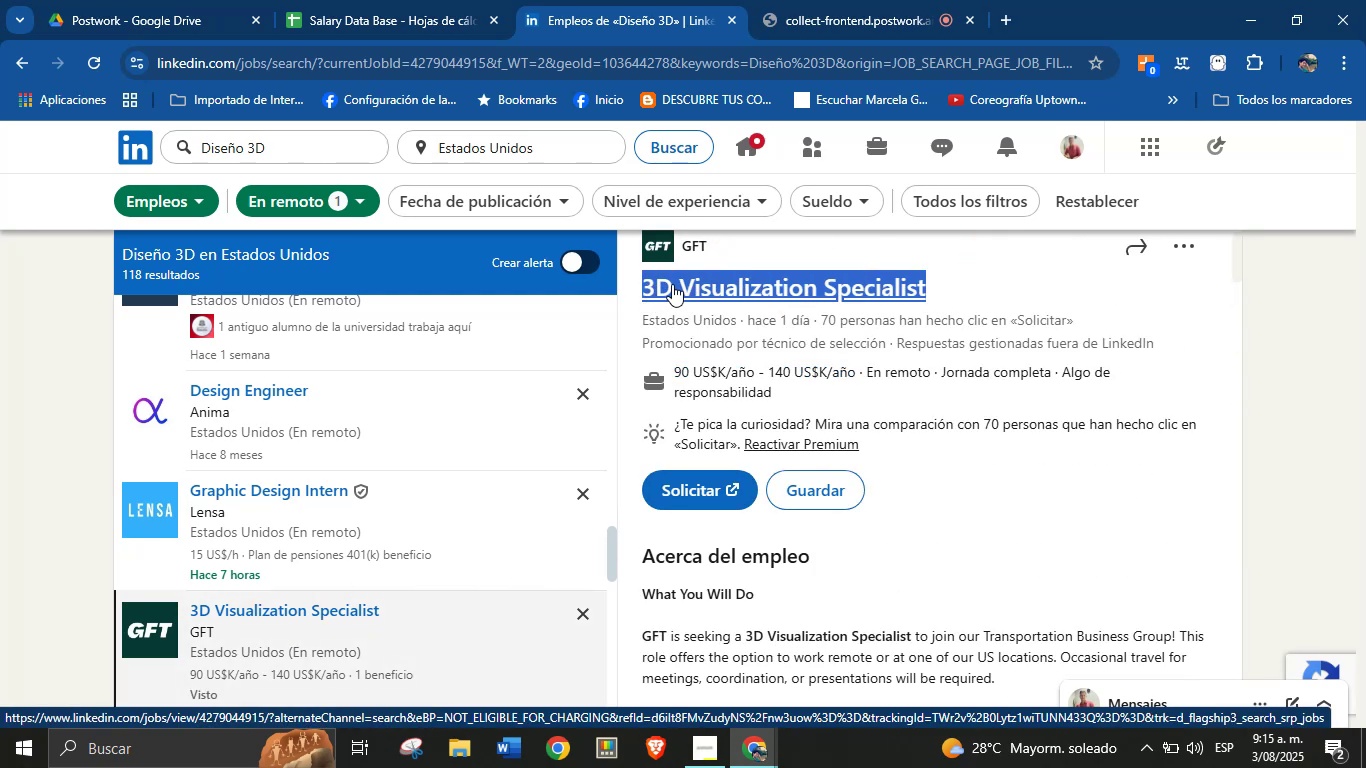 
key(Alt+Control+C)
 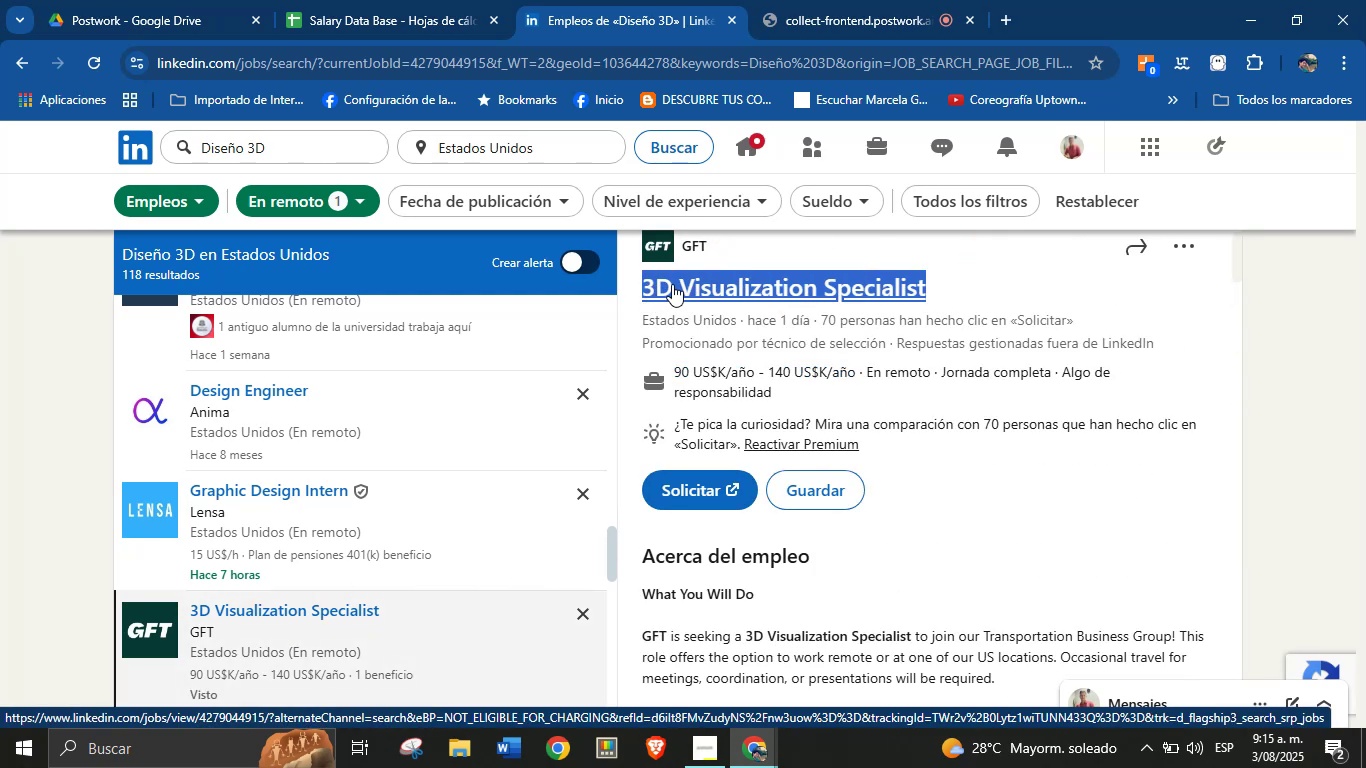 
scroll: coordinate [748, 340], scroll_direction: up, amount: 2.0
 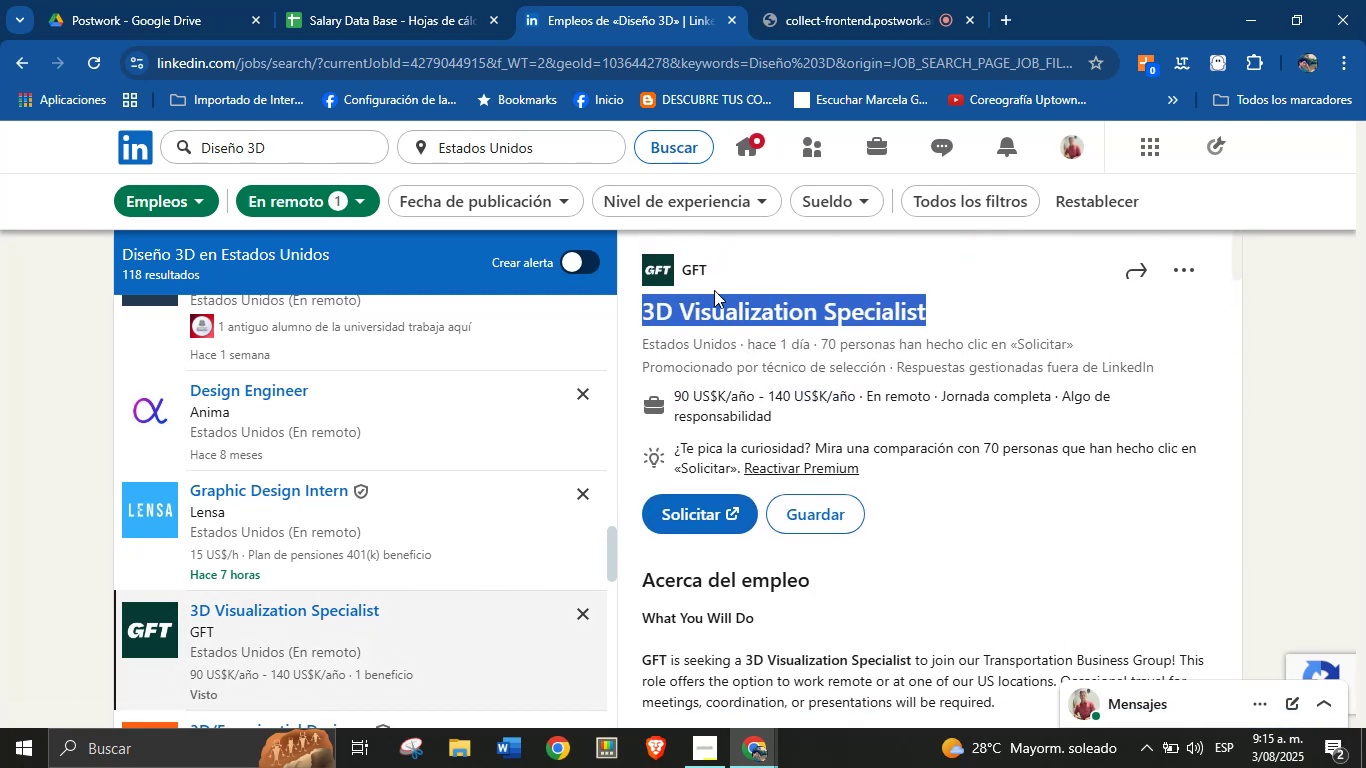 
left_click_drag(start_coordinate=[714, 267], to_coordinate=[685, 269])
 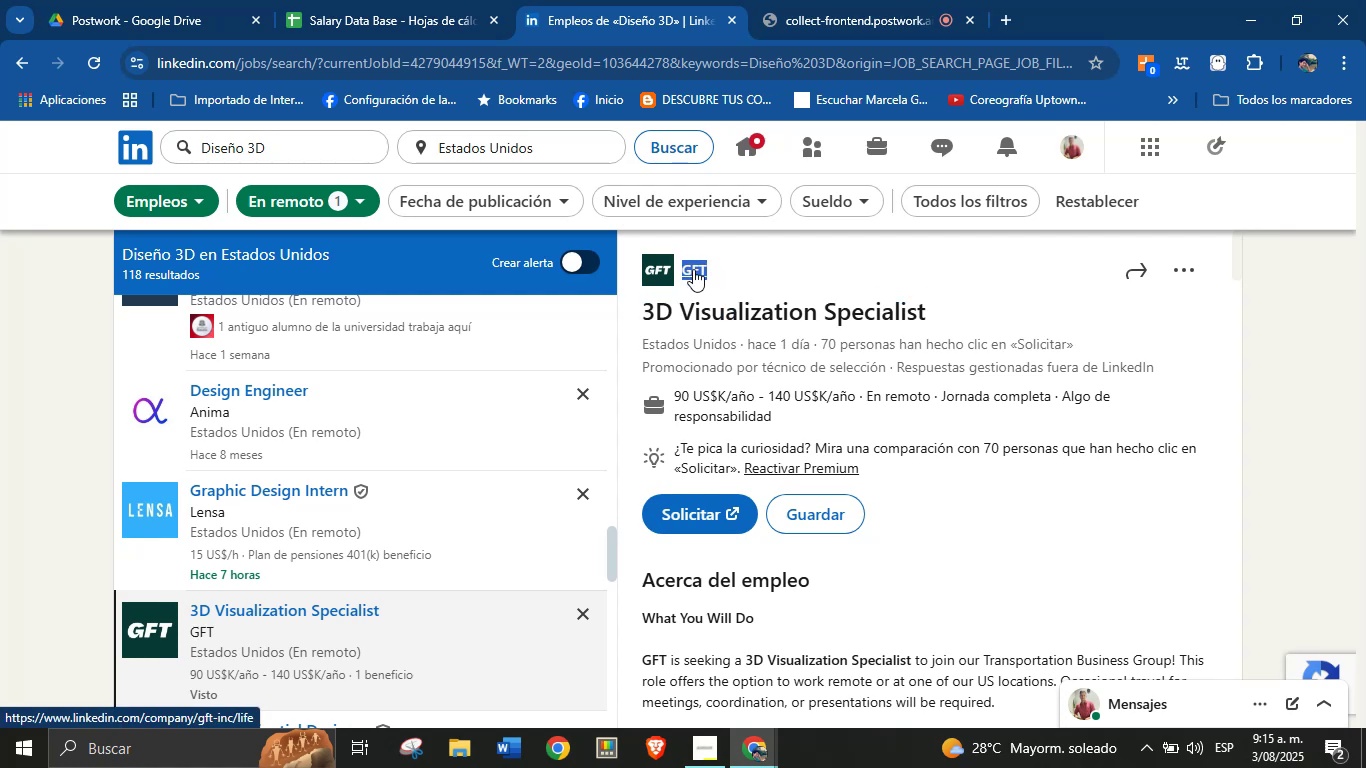 
key(Alt+AltLeft)
 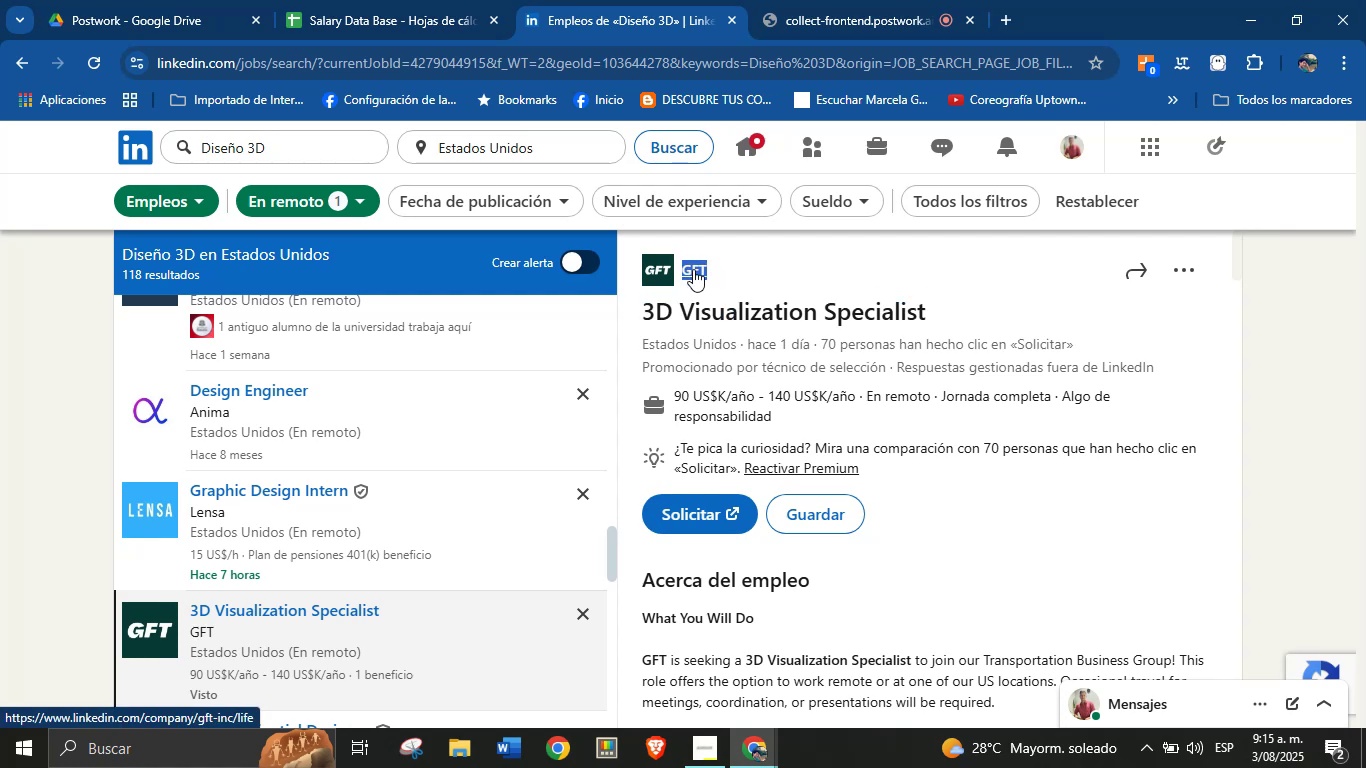 
key(Alt+Control+ControlLeft)
 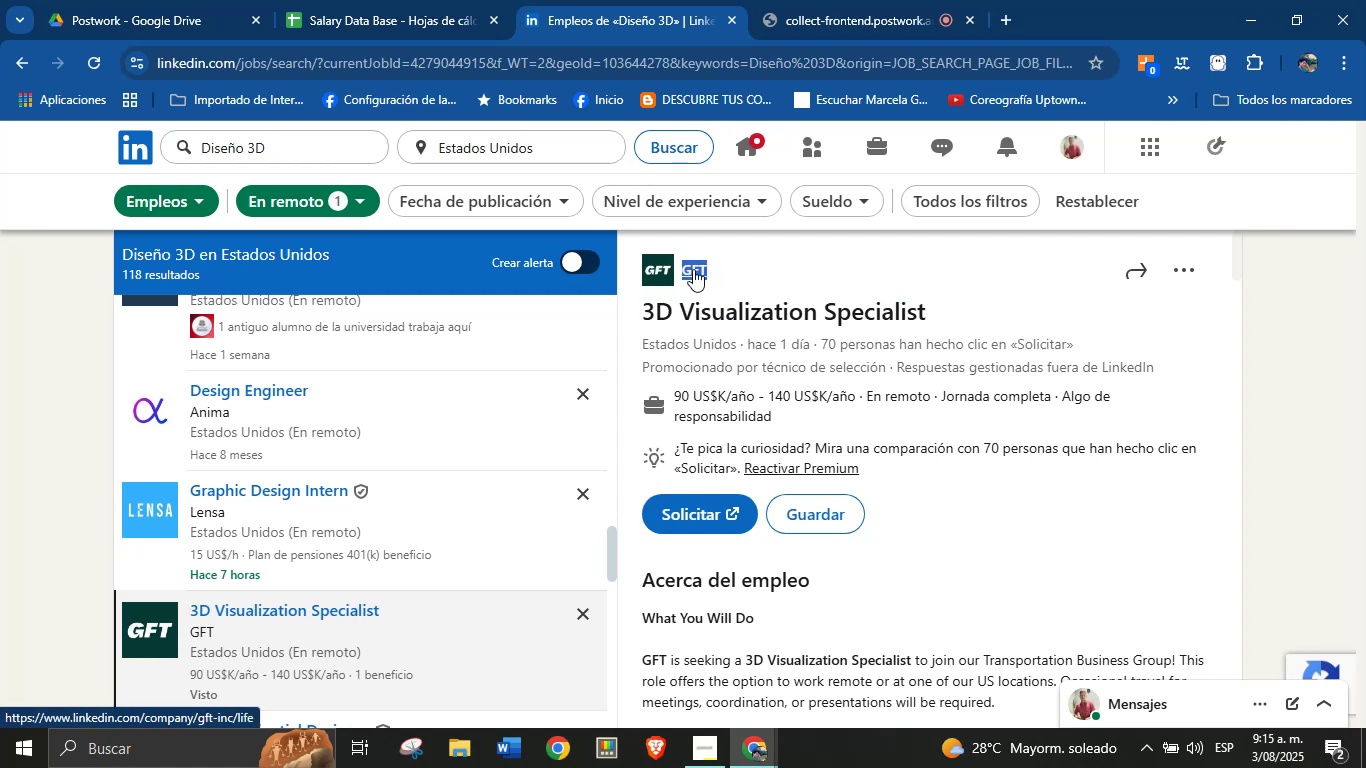 
key(Alt+Control+C)
 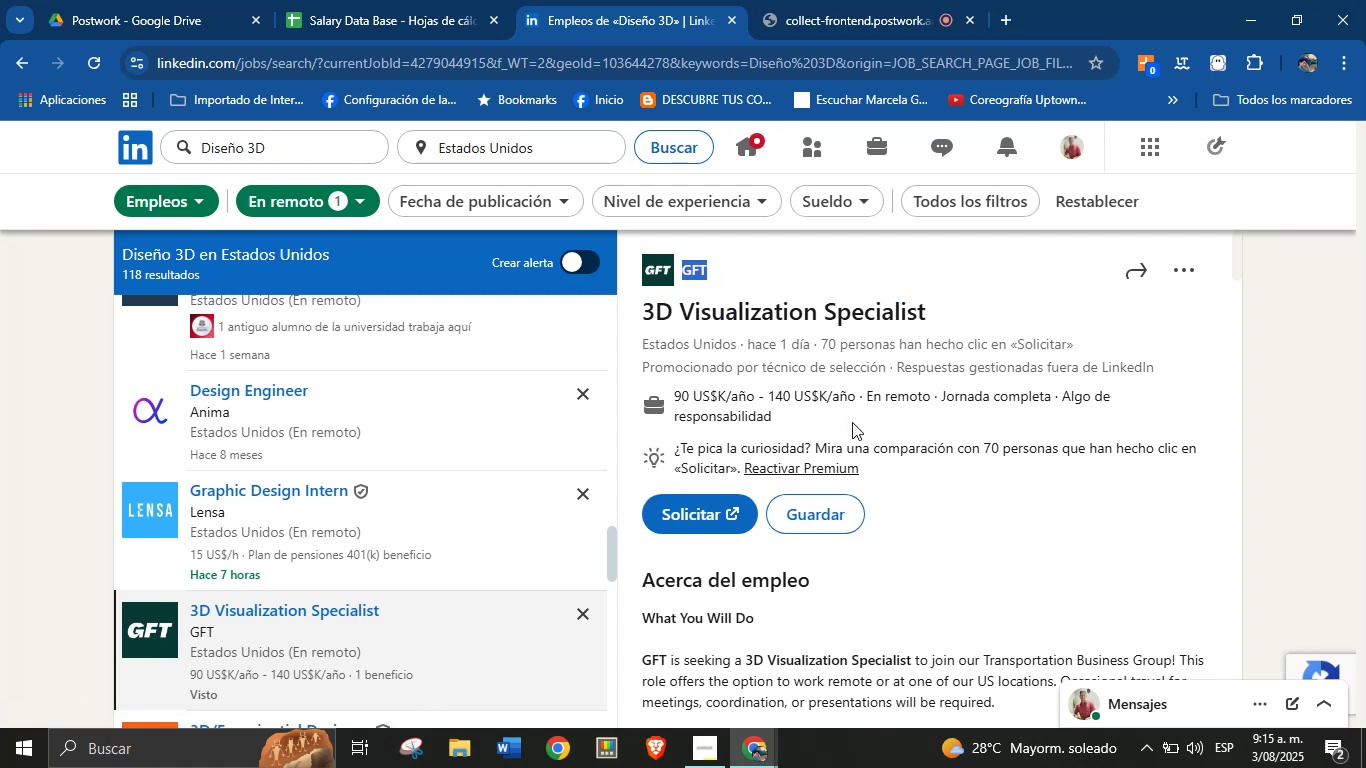 
scroll: coordinate [904, 470], scroll_direction: down, amount: 2.0
 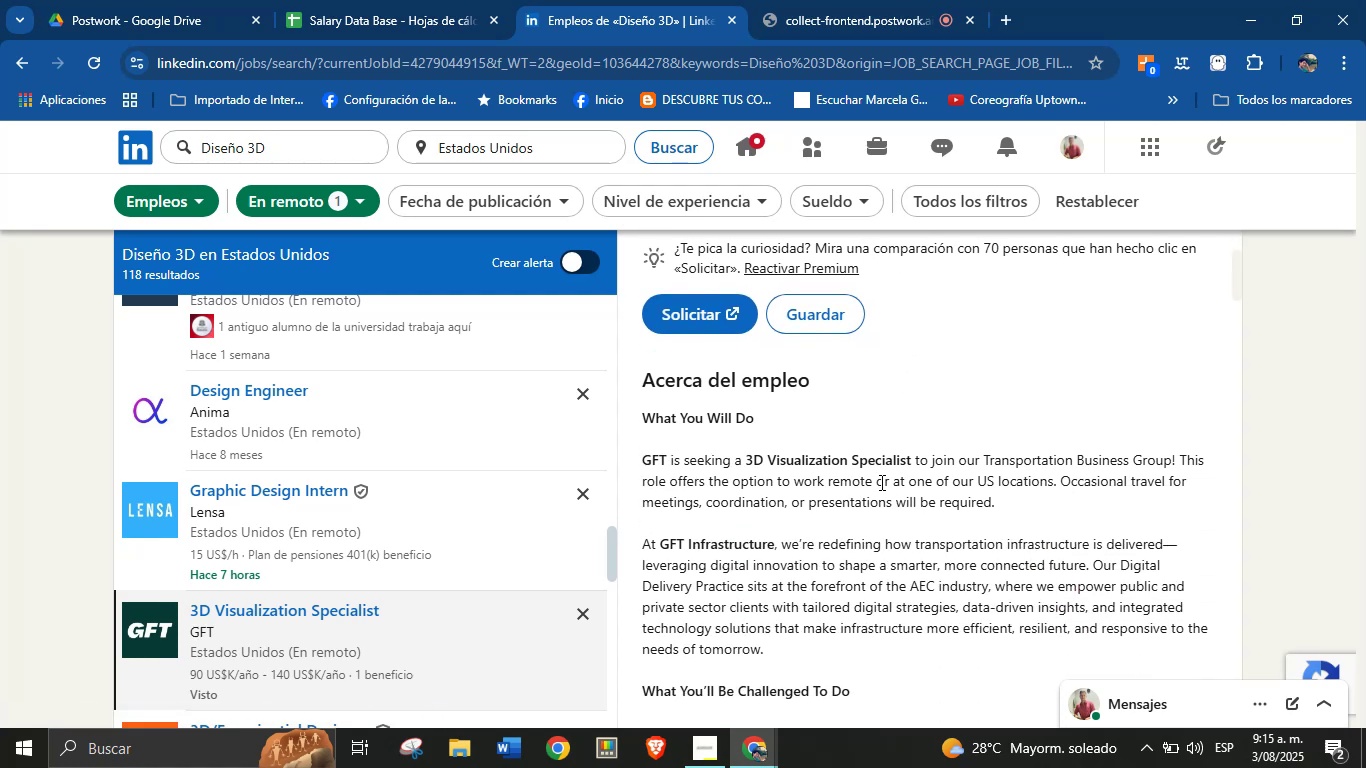 
left_click([860, 486])
 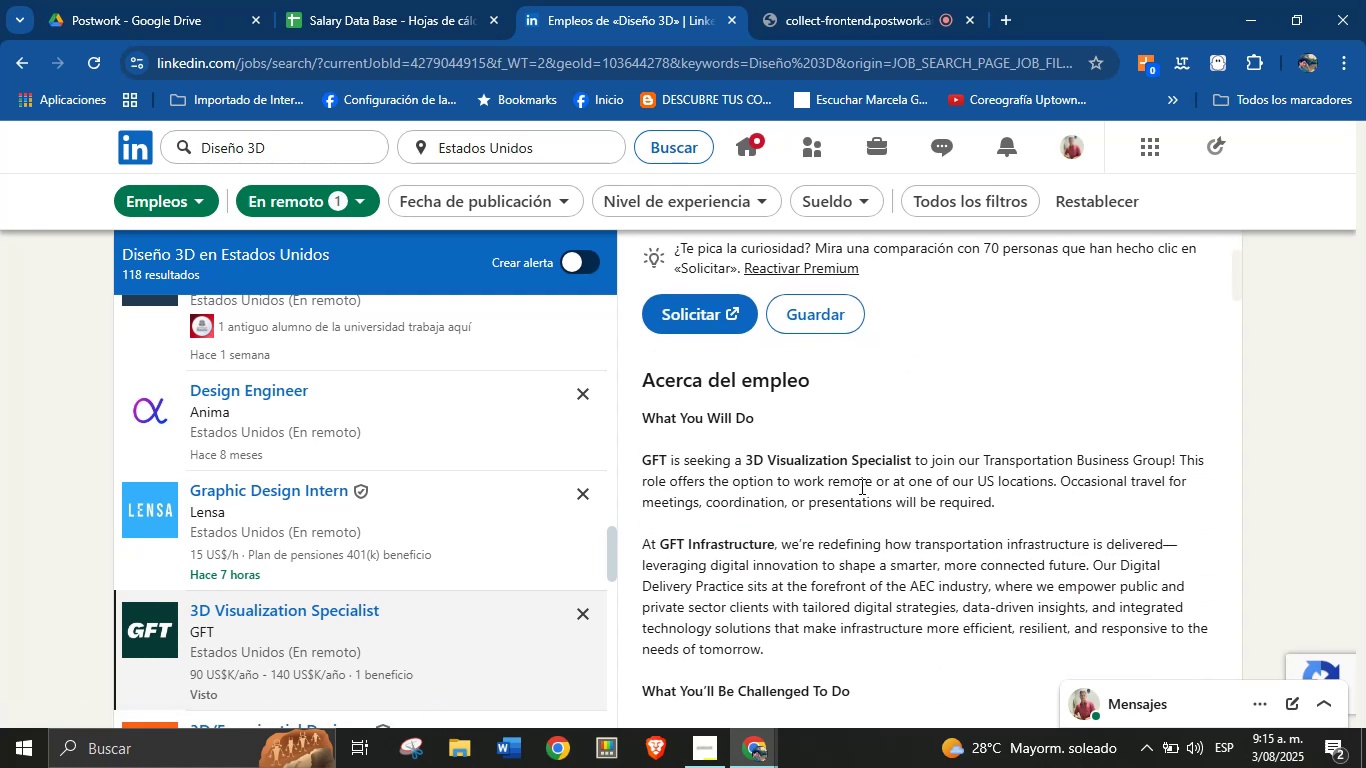 
scroll: coordinate [816, 493], scroll_direction: down, amount: 13.0
 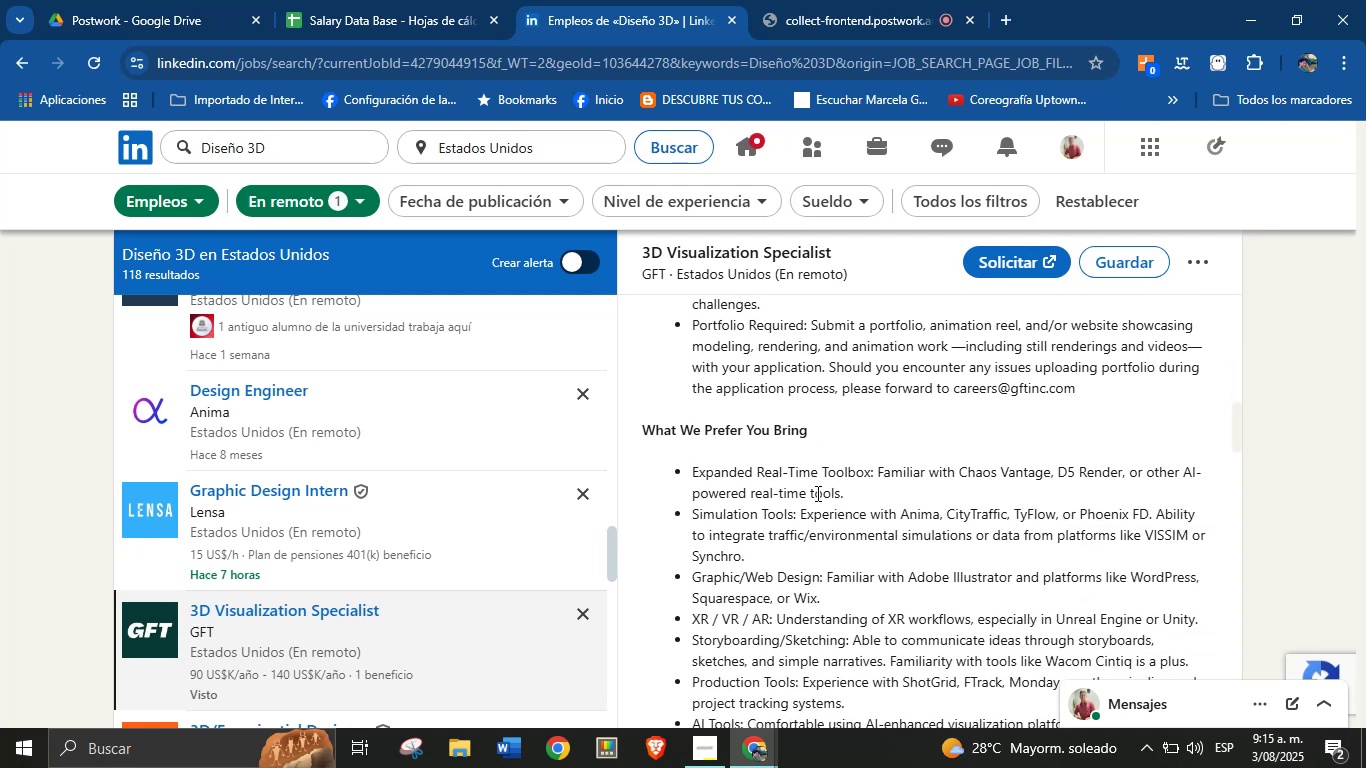 
scroll: coordinate [775, 529], scroll_direction: down, amount: 15.0
 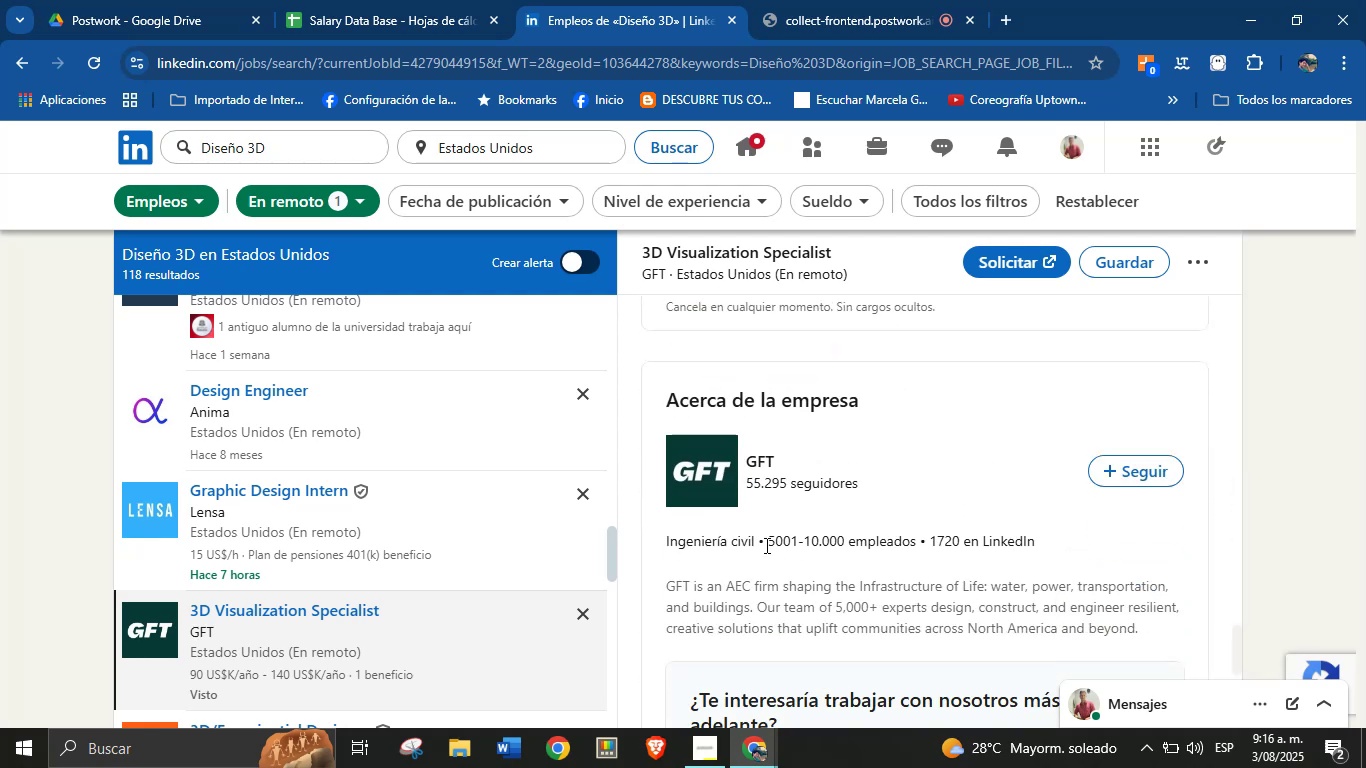 
left_click_drag(start_coordinate=[757, 545], to_coordinate=[665, 542])
 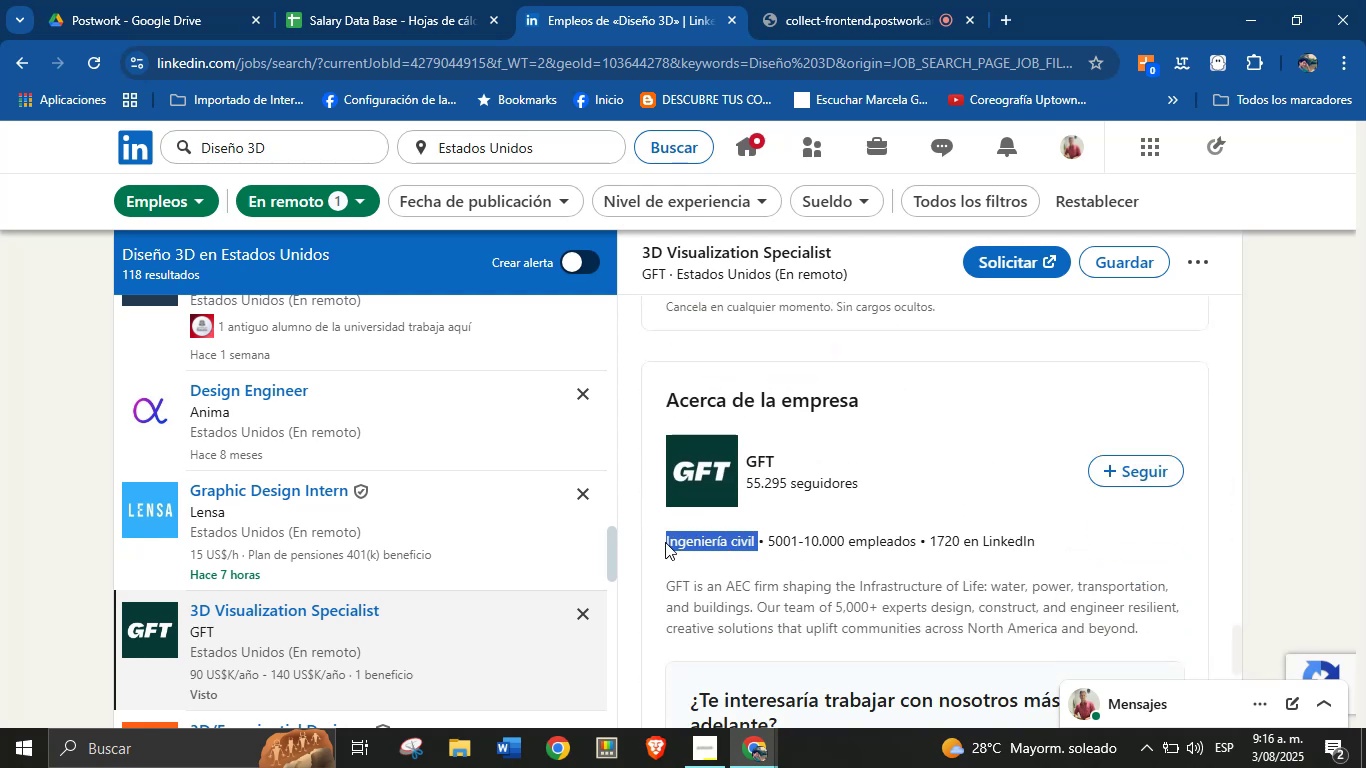 
key(Alt+AltLeft)
 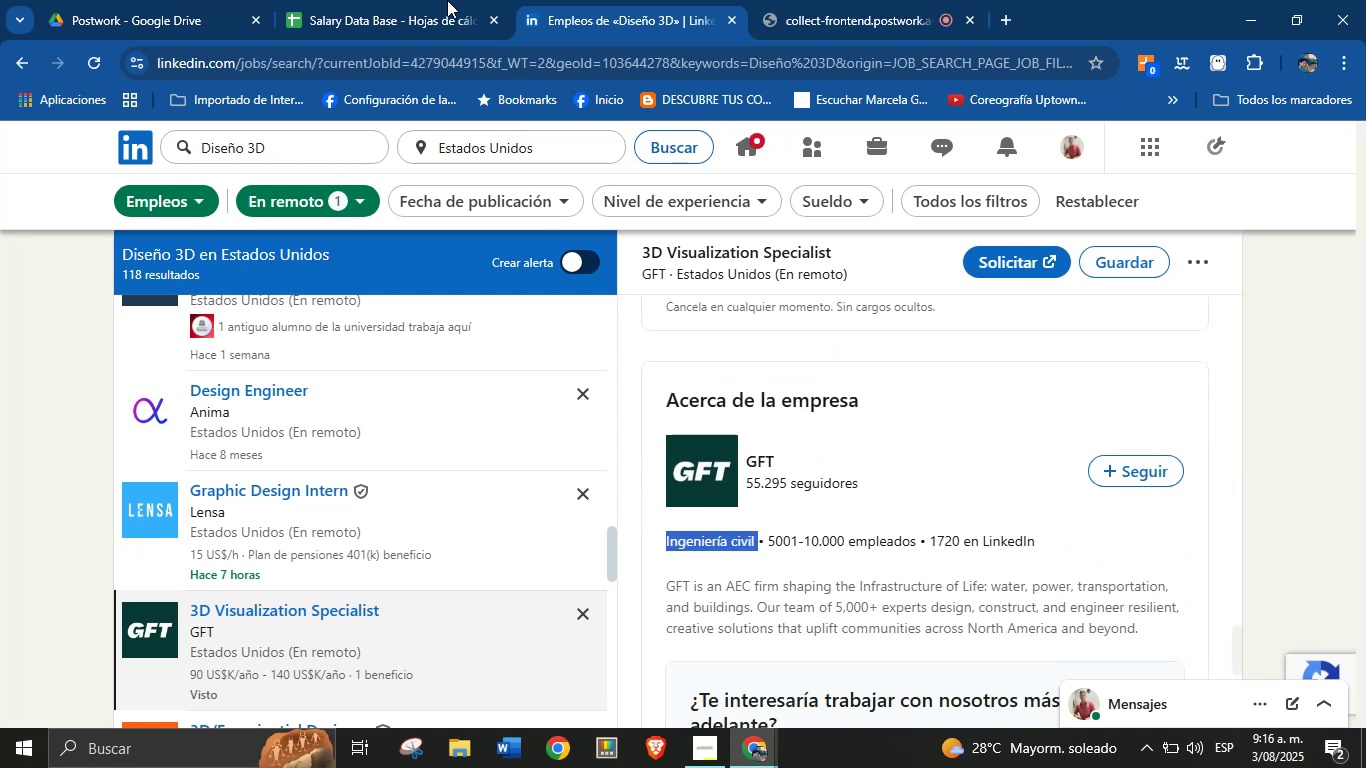 
key(Alt+Control+C)
 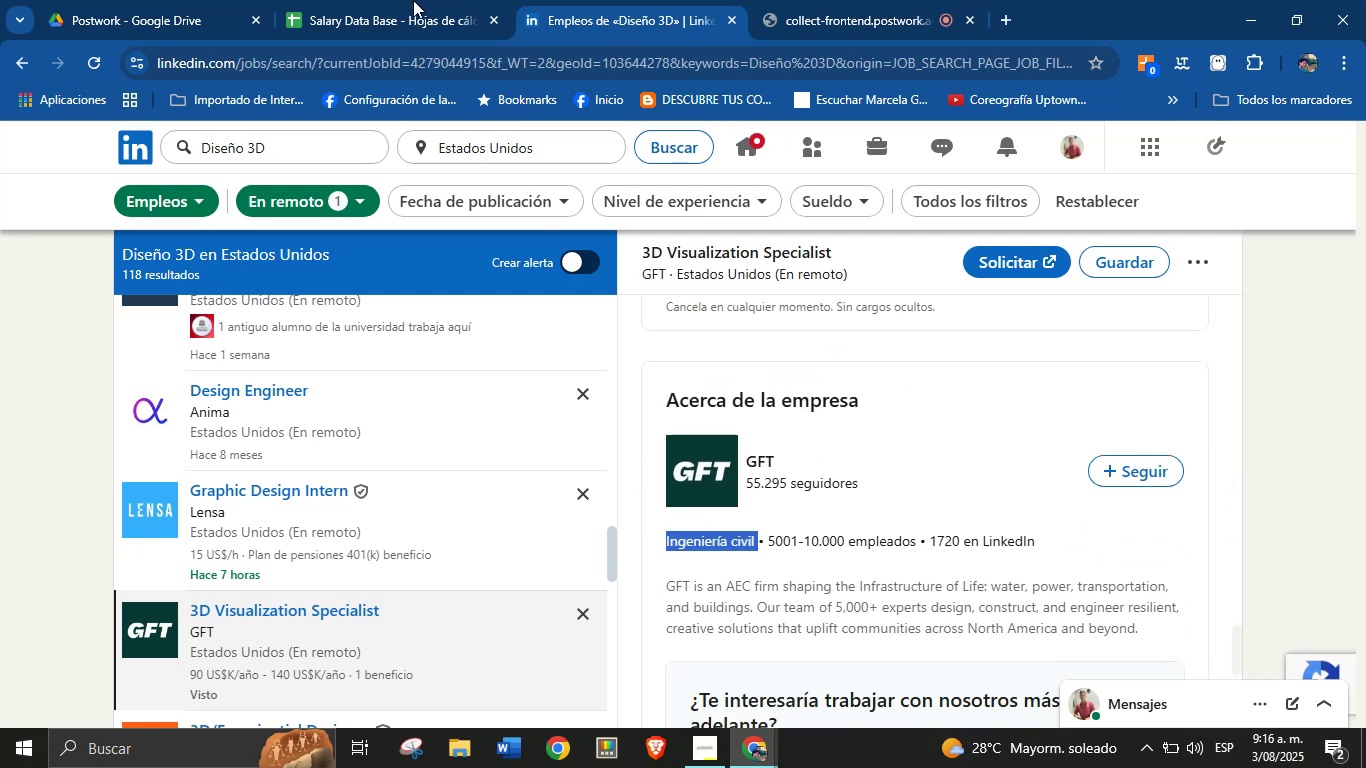 
key(Alt+Control+ControlLeft)
 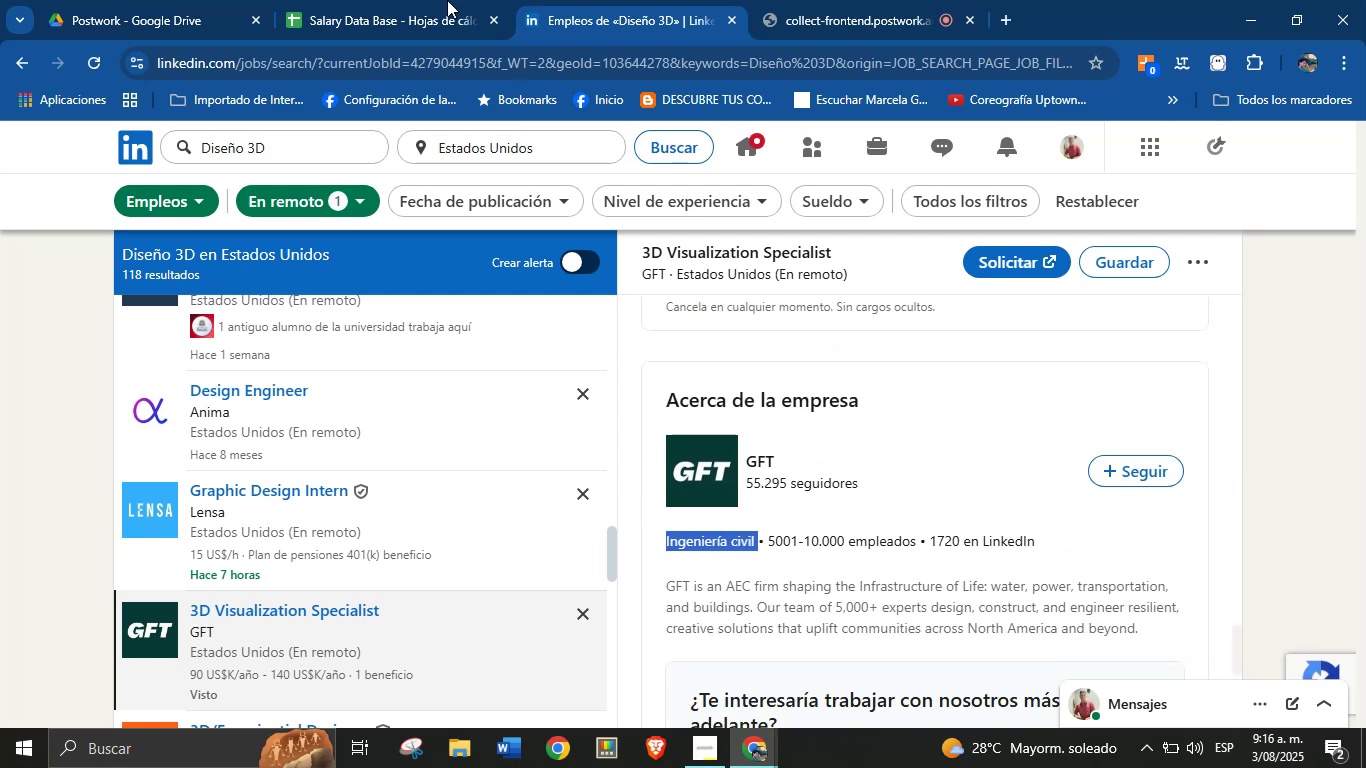 
left_click([357, 0])
 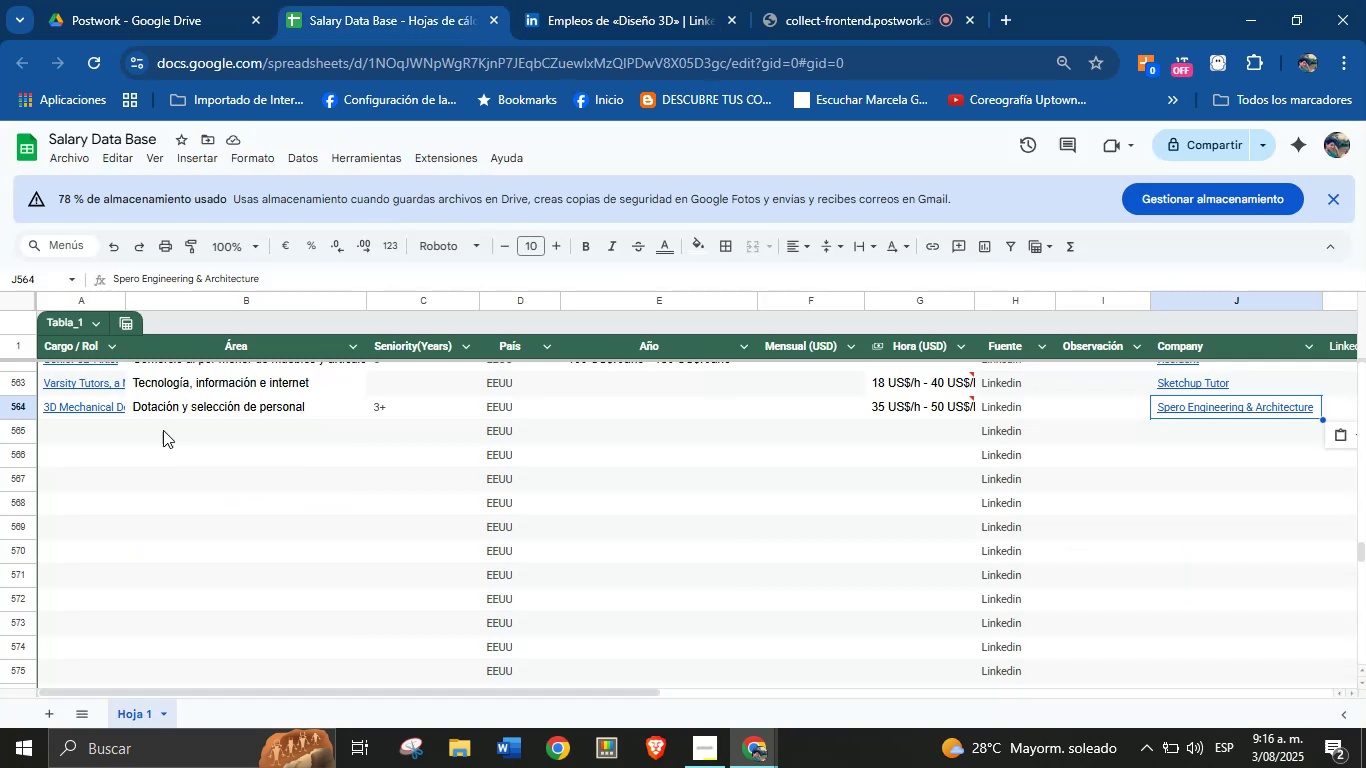 
left_click([100, 431])
 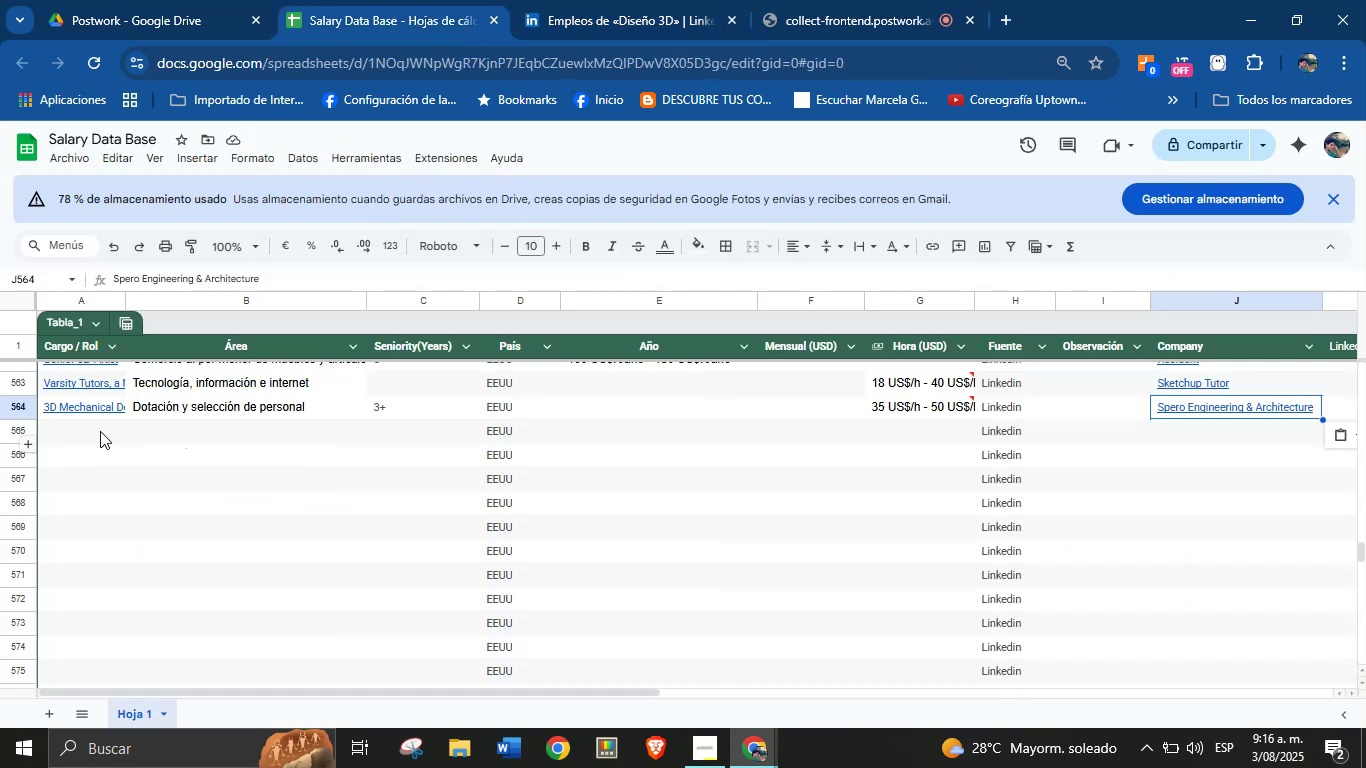 
key(Meta+MetaLeft)
 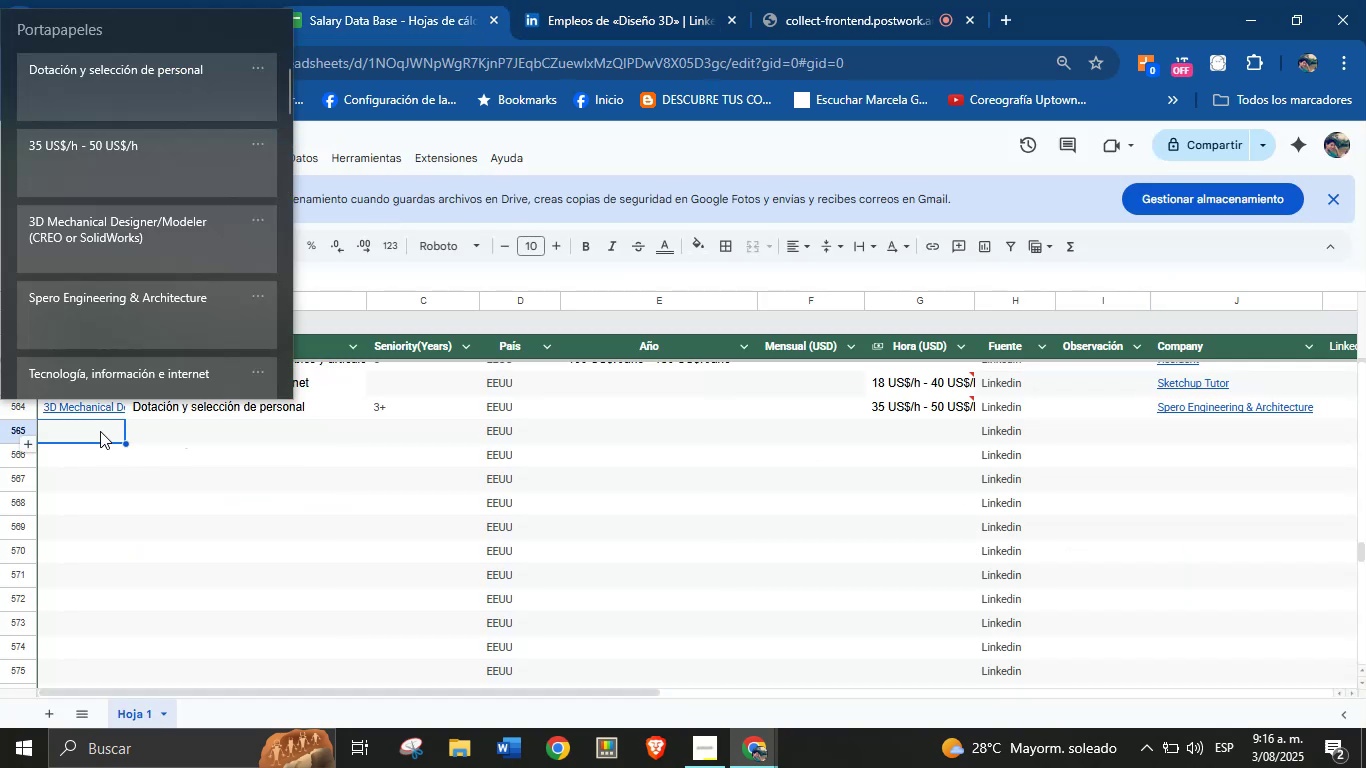 
key(Meta+MetaLeft)
 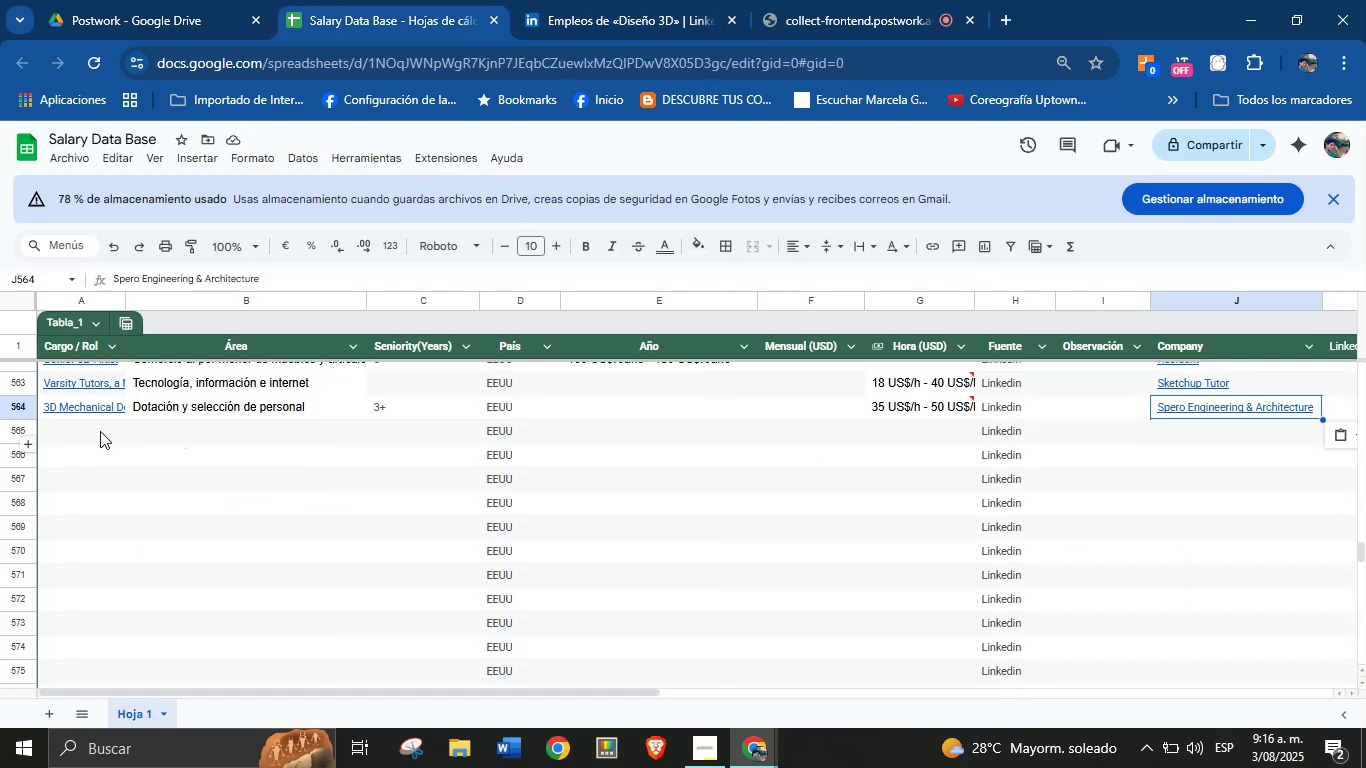 
key(Meta+V)
 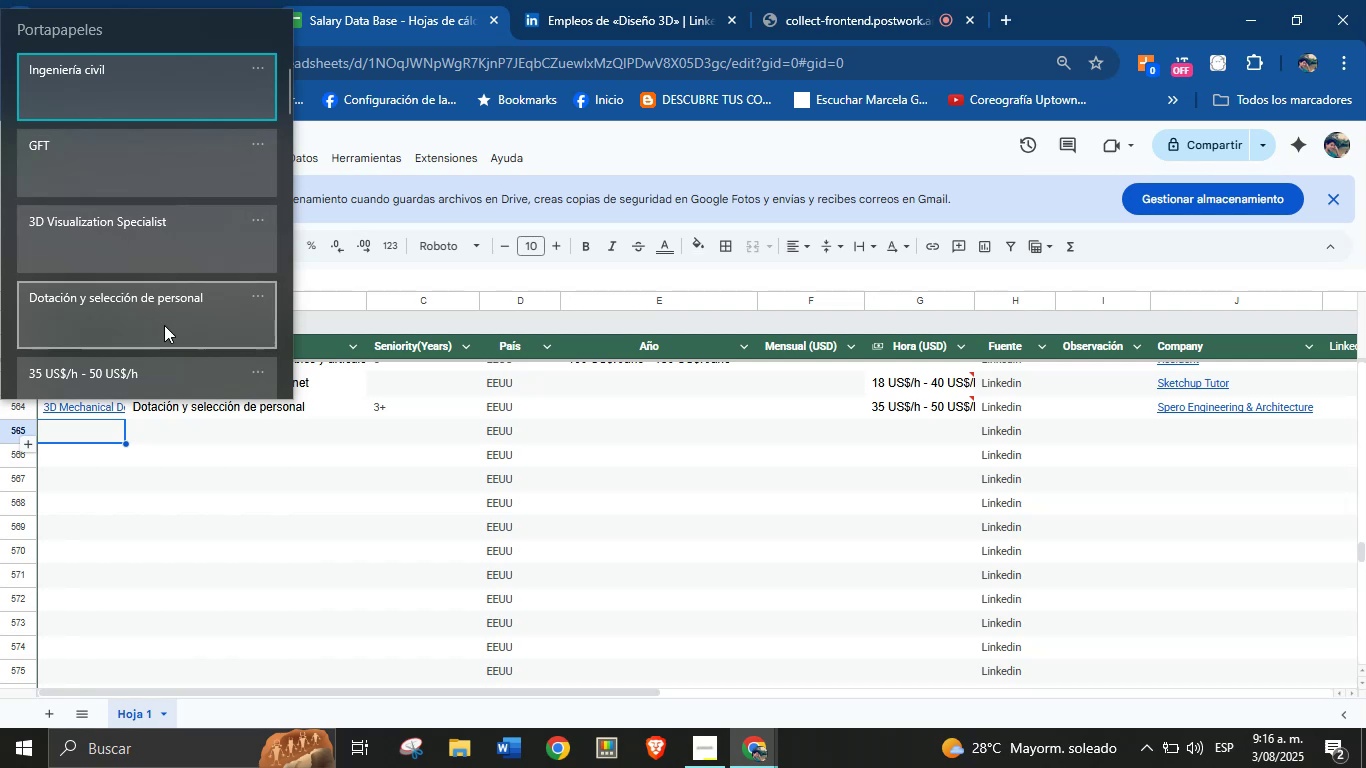 
left_click([145, 227])
 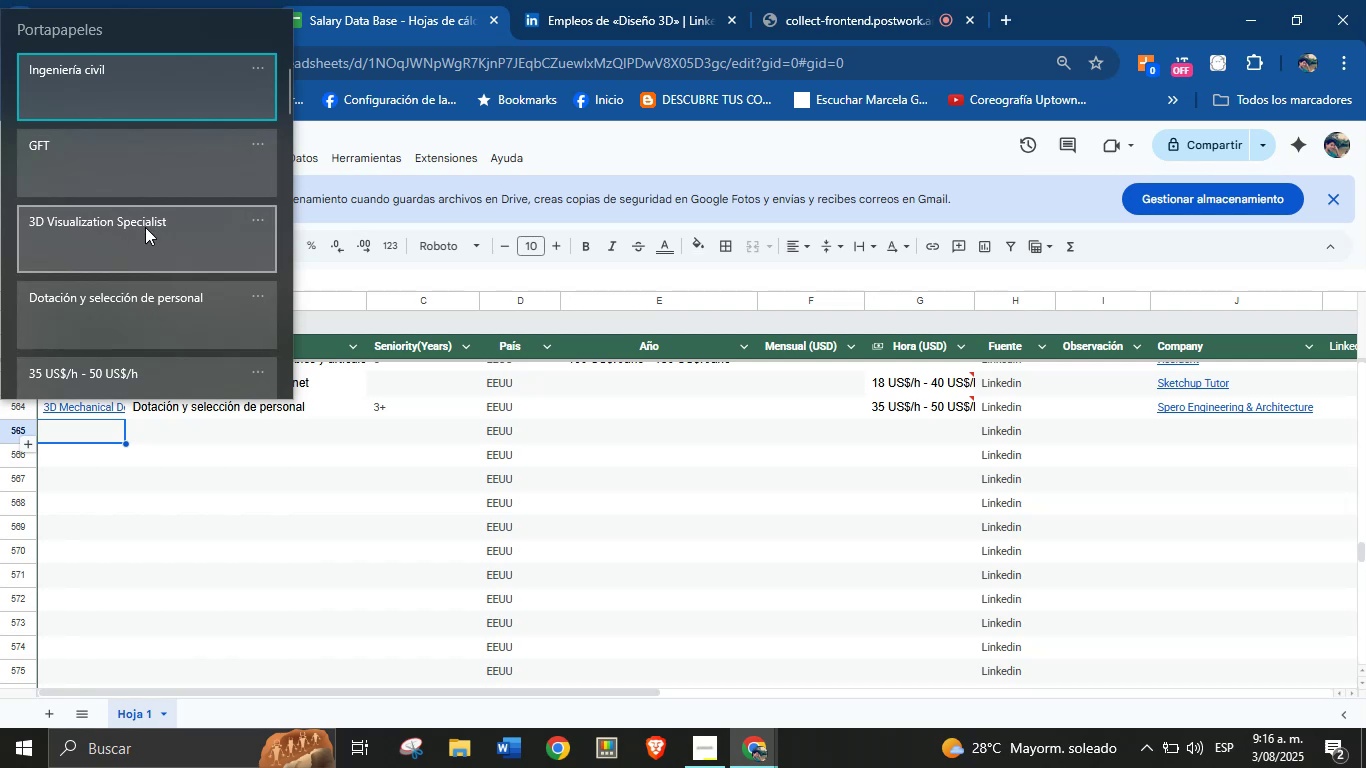 
key(Control+ControlLeft)
 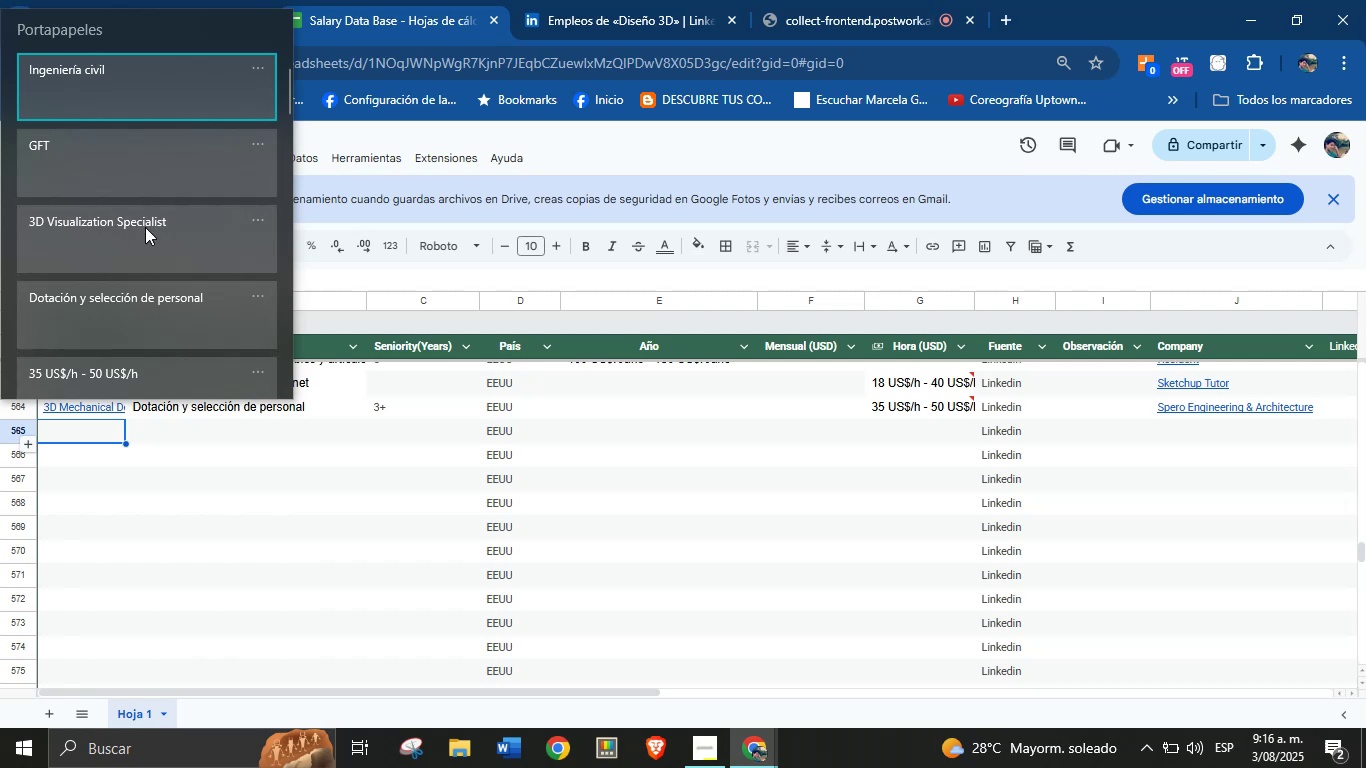 
key(Control+V)
 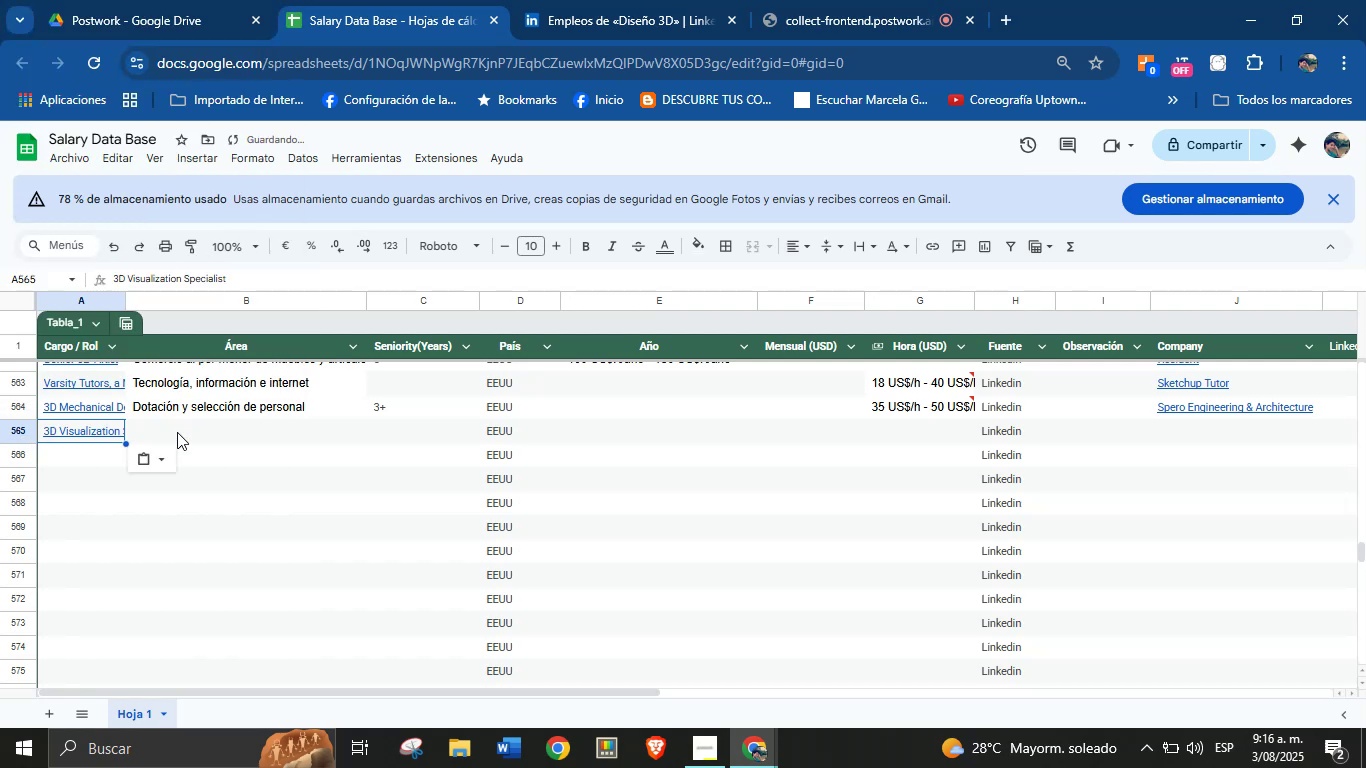 
left_click([178, 434])
 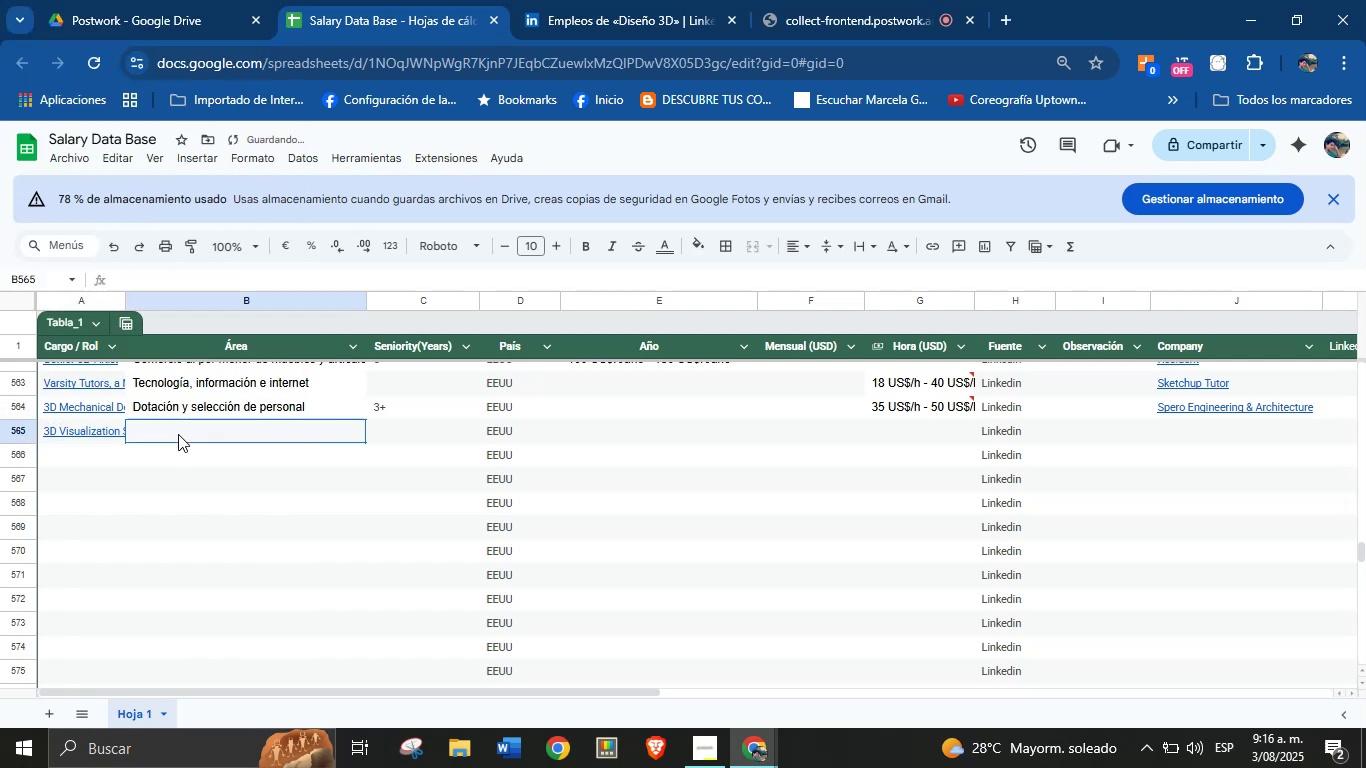 
key(Meta+MetaLeft)
 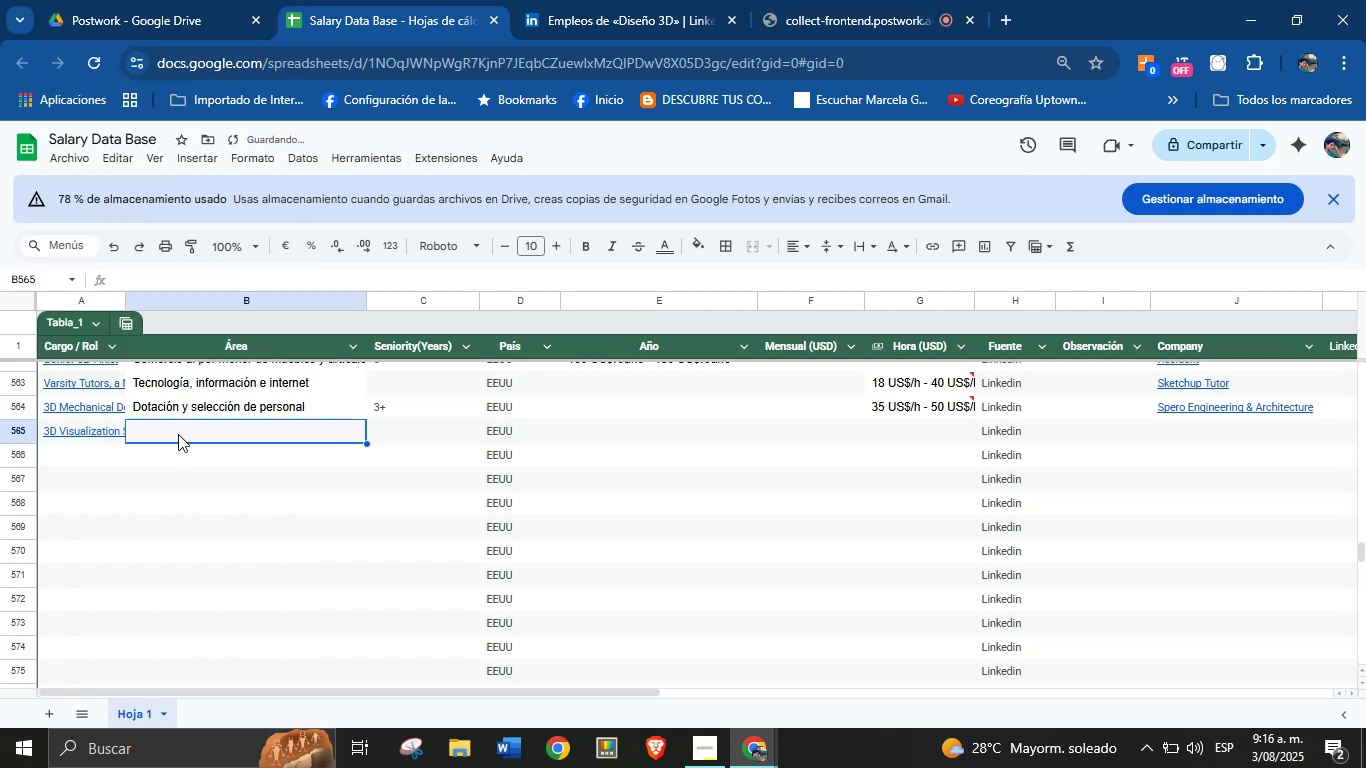 
key(Meta+MetaLeft)
 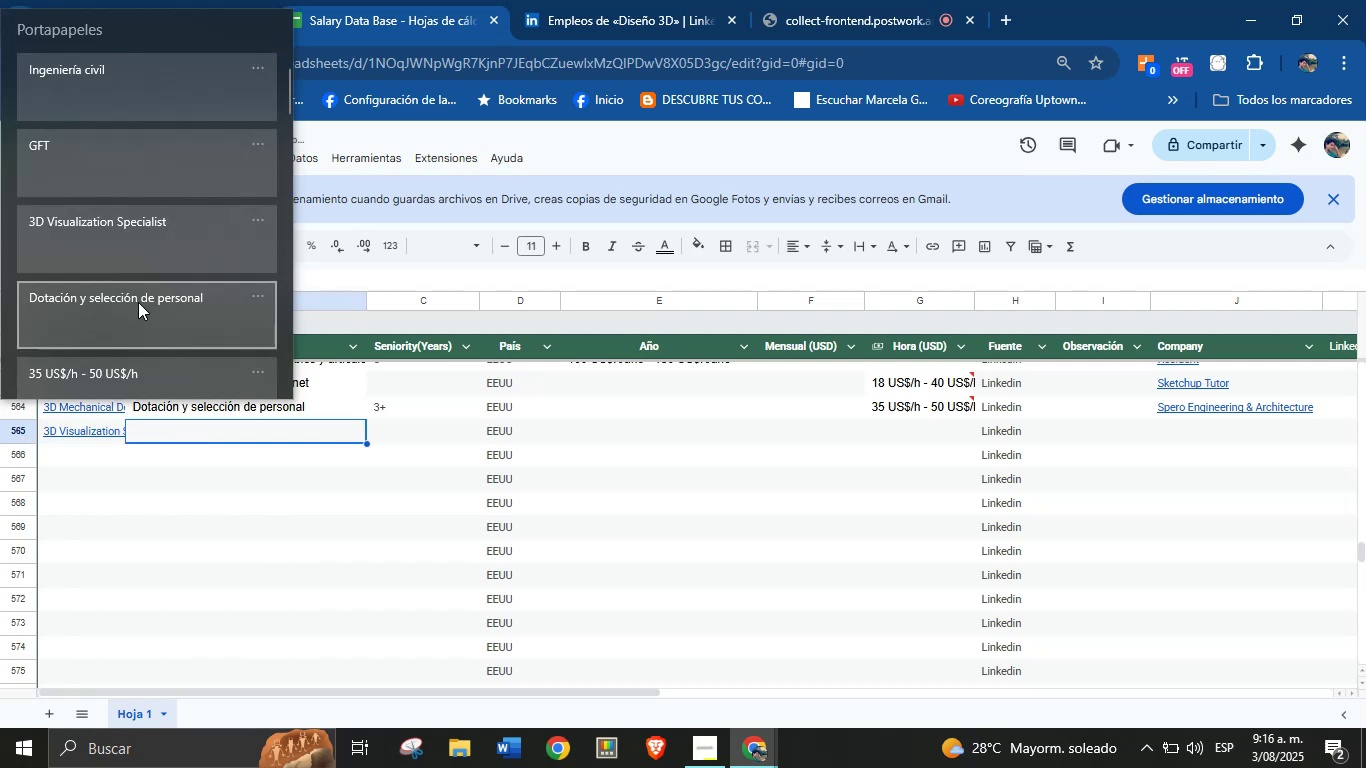 
key(Meta+V)
 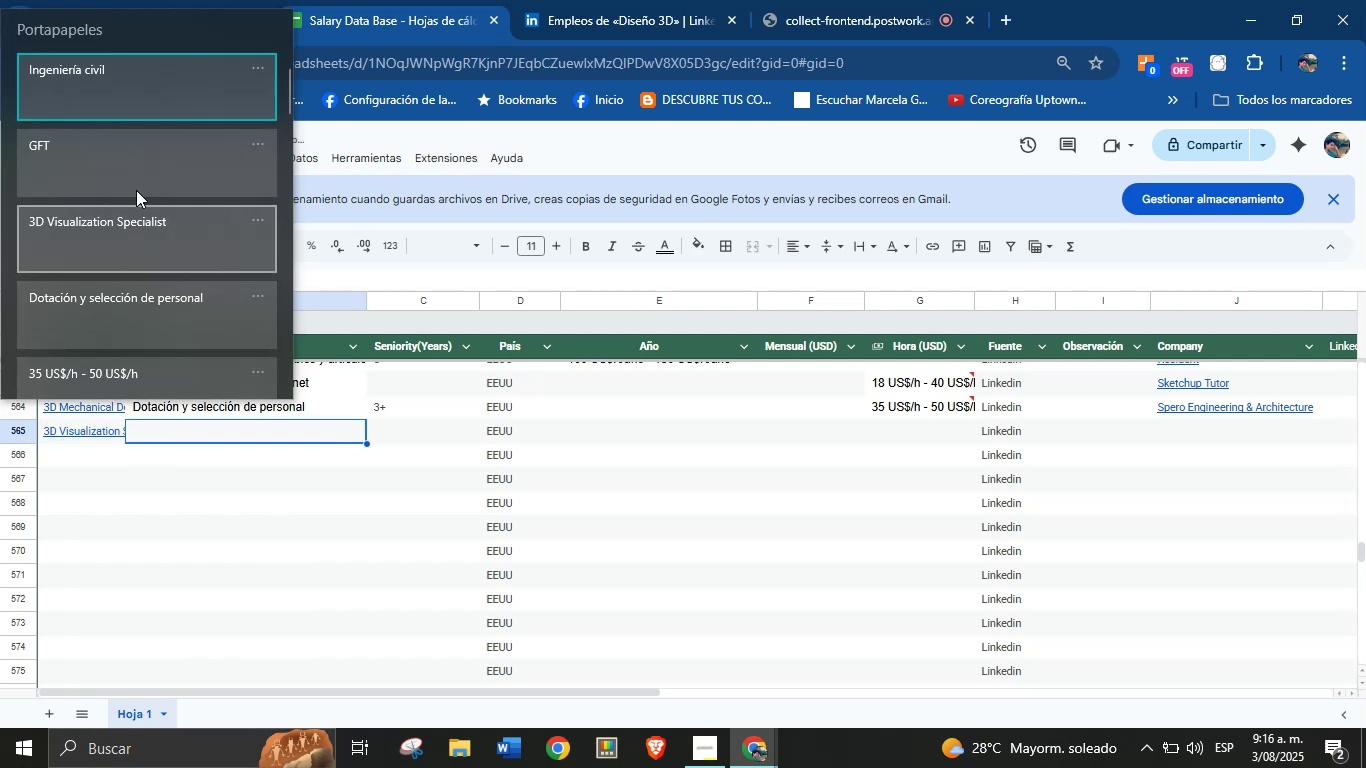 
left_click([137, 94])
 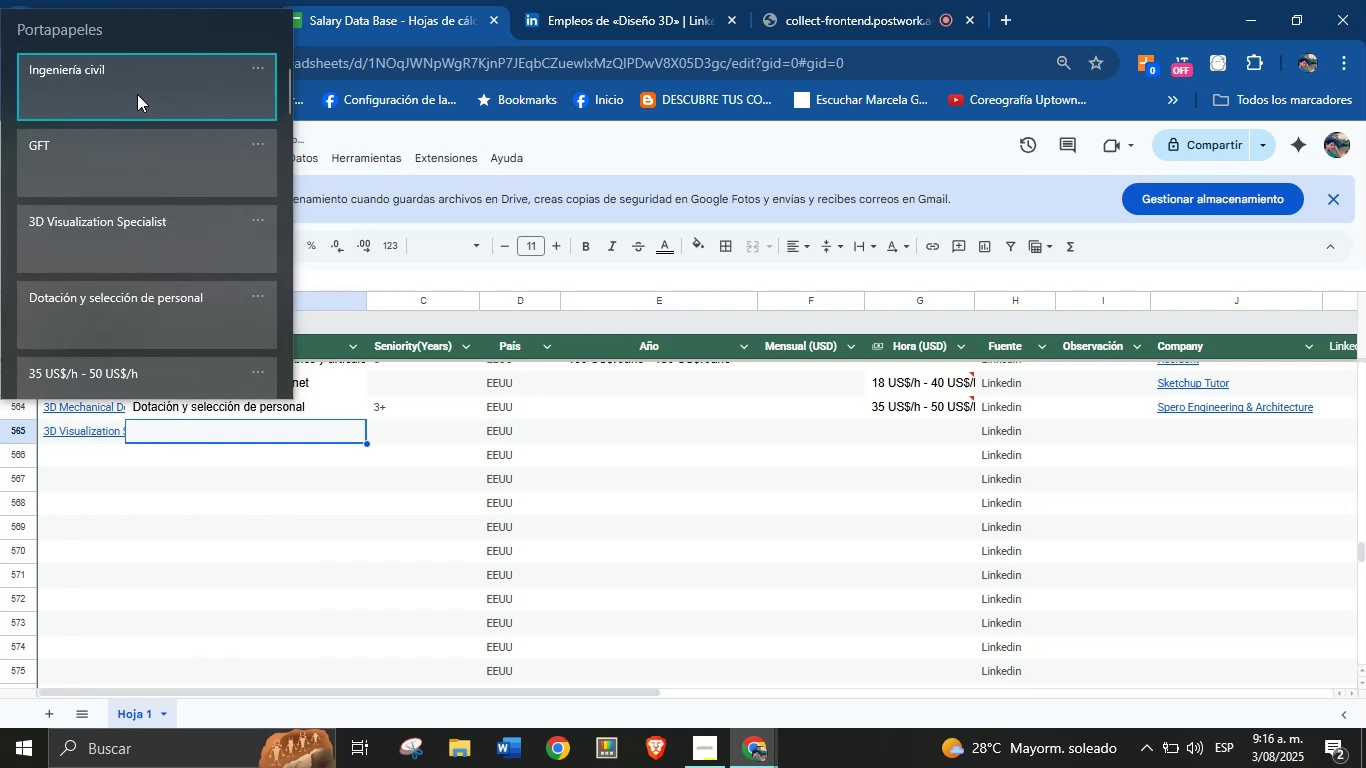 
key(Control+ControlLeft)
 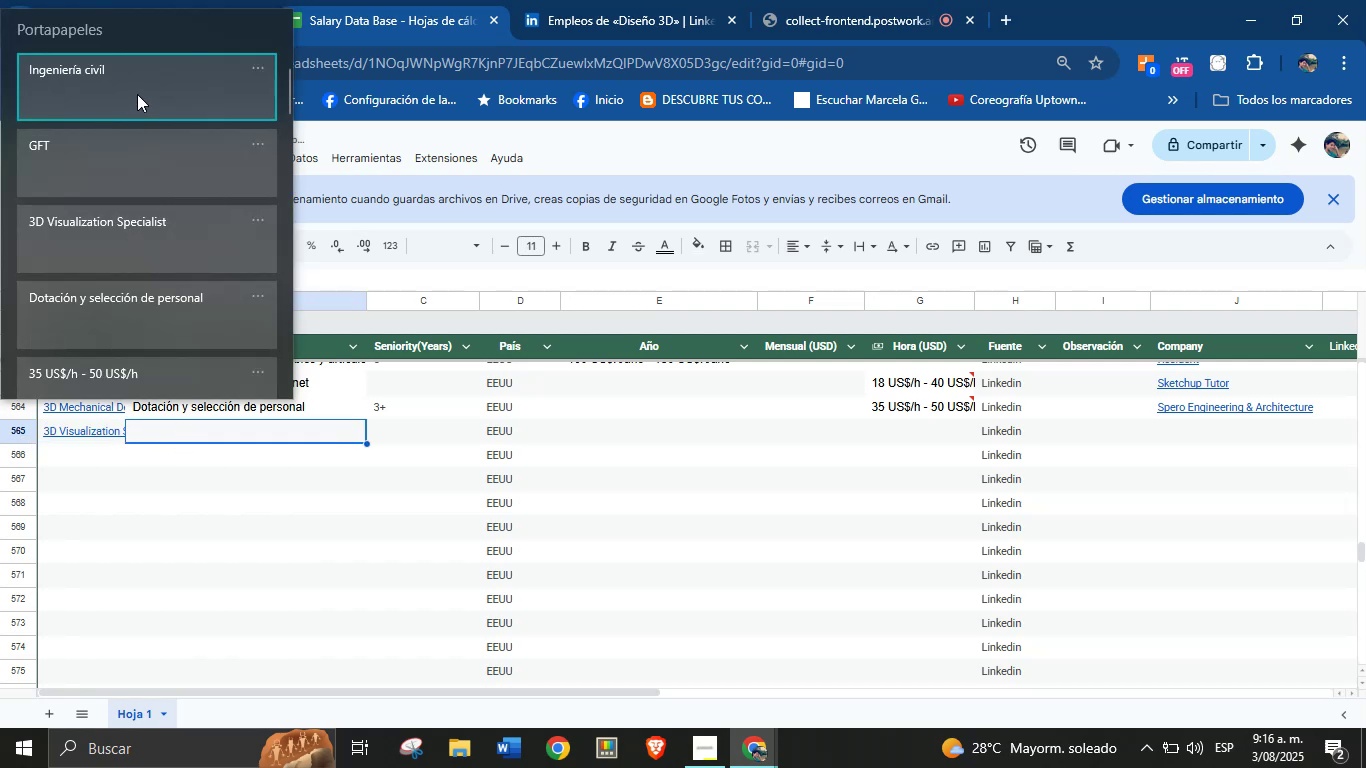 
key(Control+V)
 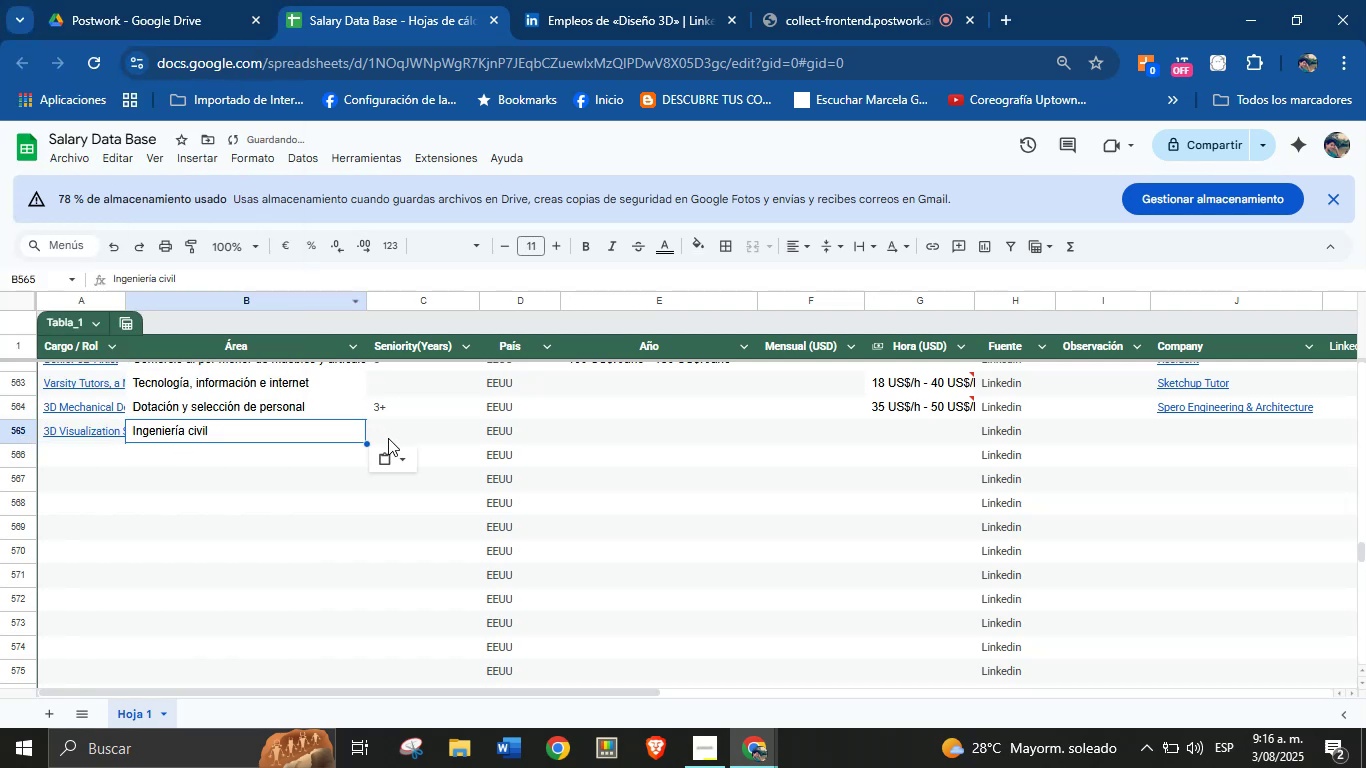 
left_click([400, 433])
 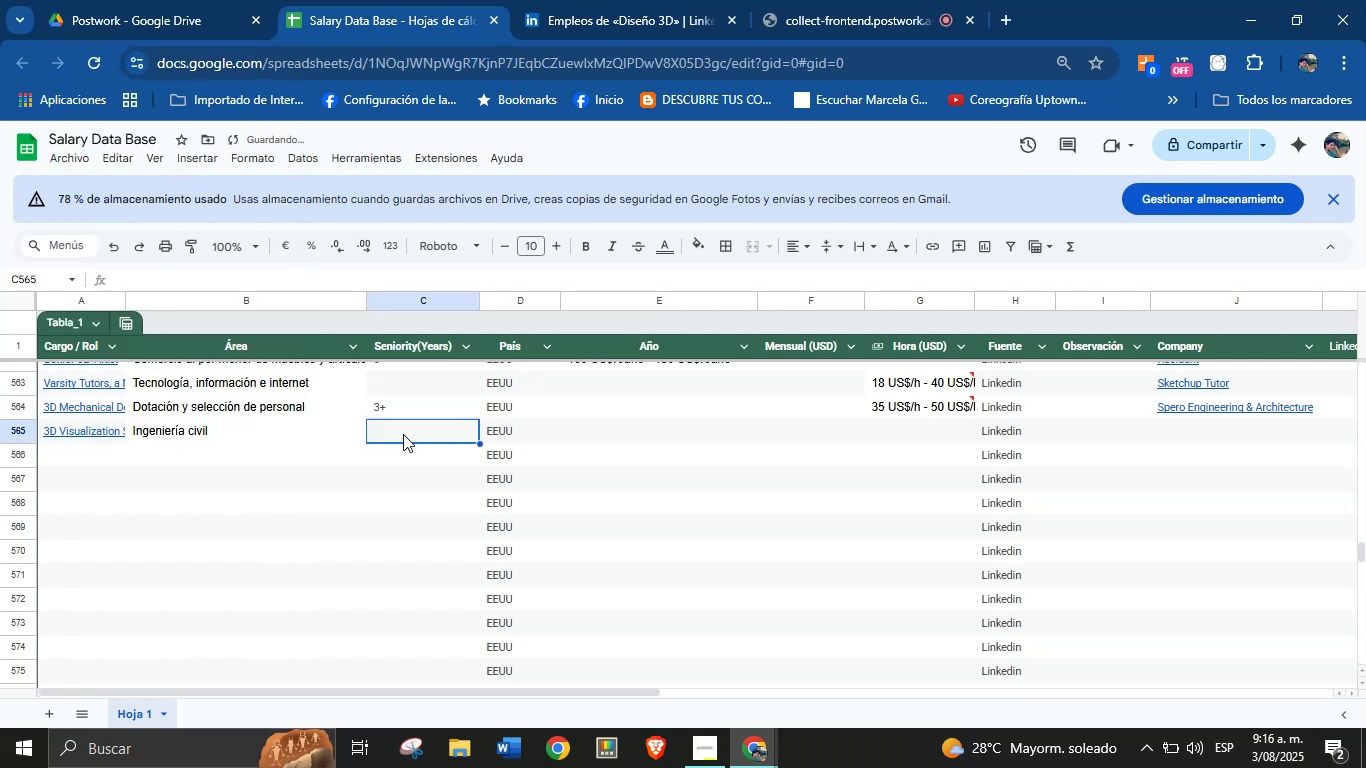 
type(3-10)
 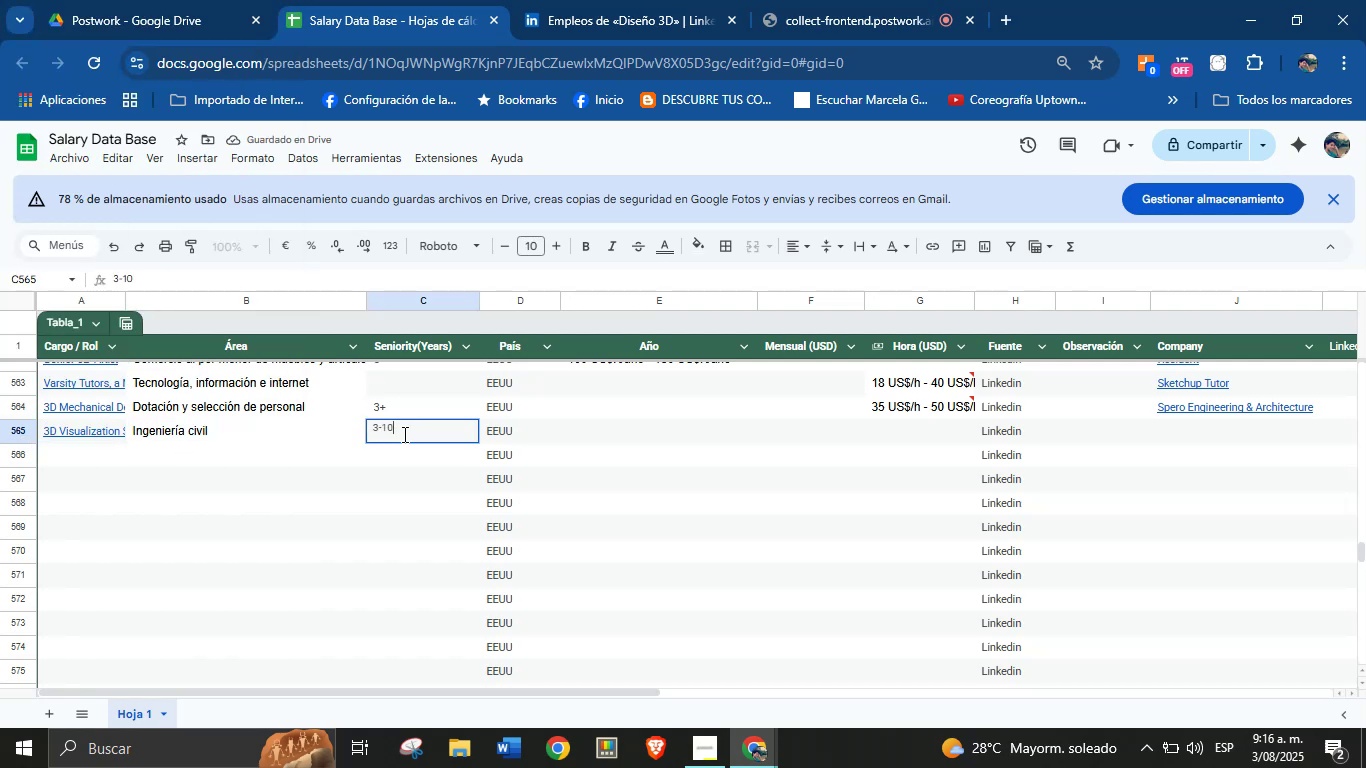 
key(Enter)
 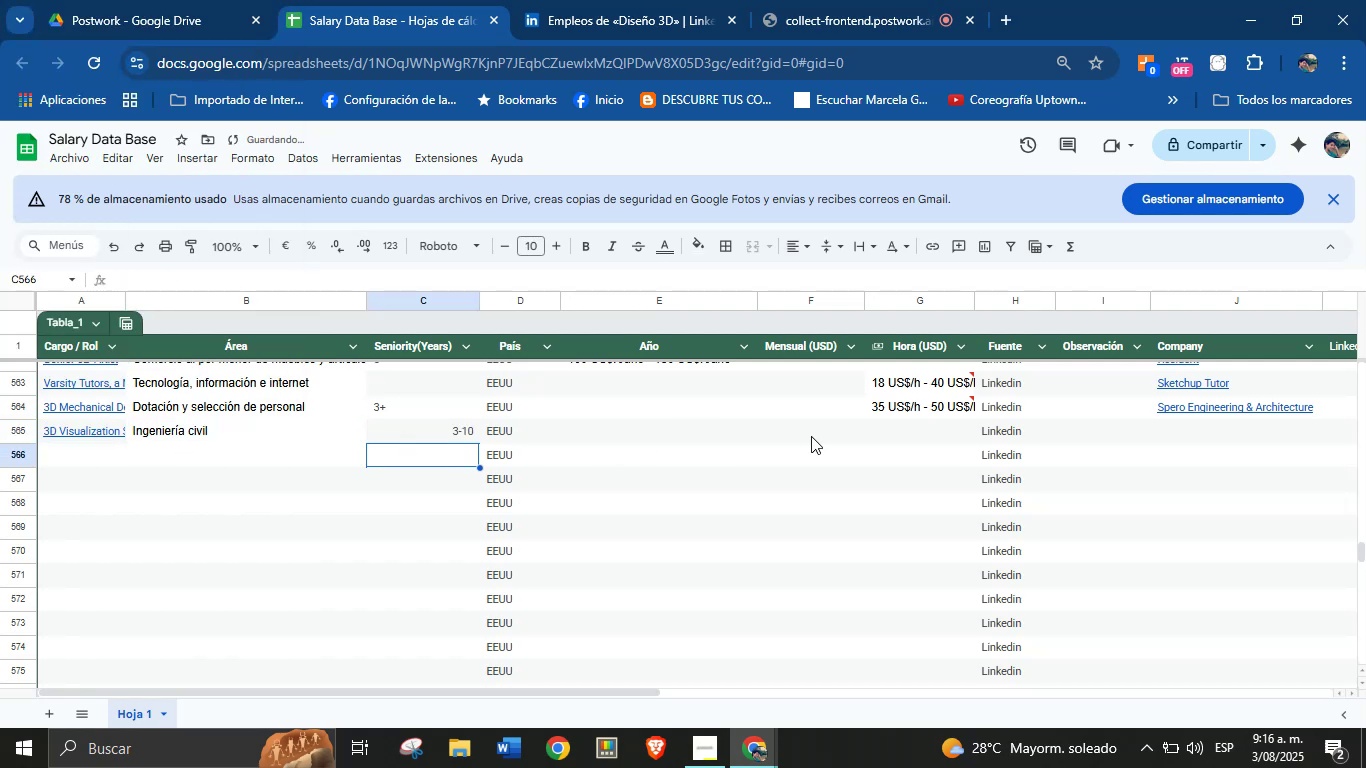 
left_click([662, 438])
 